 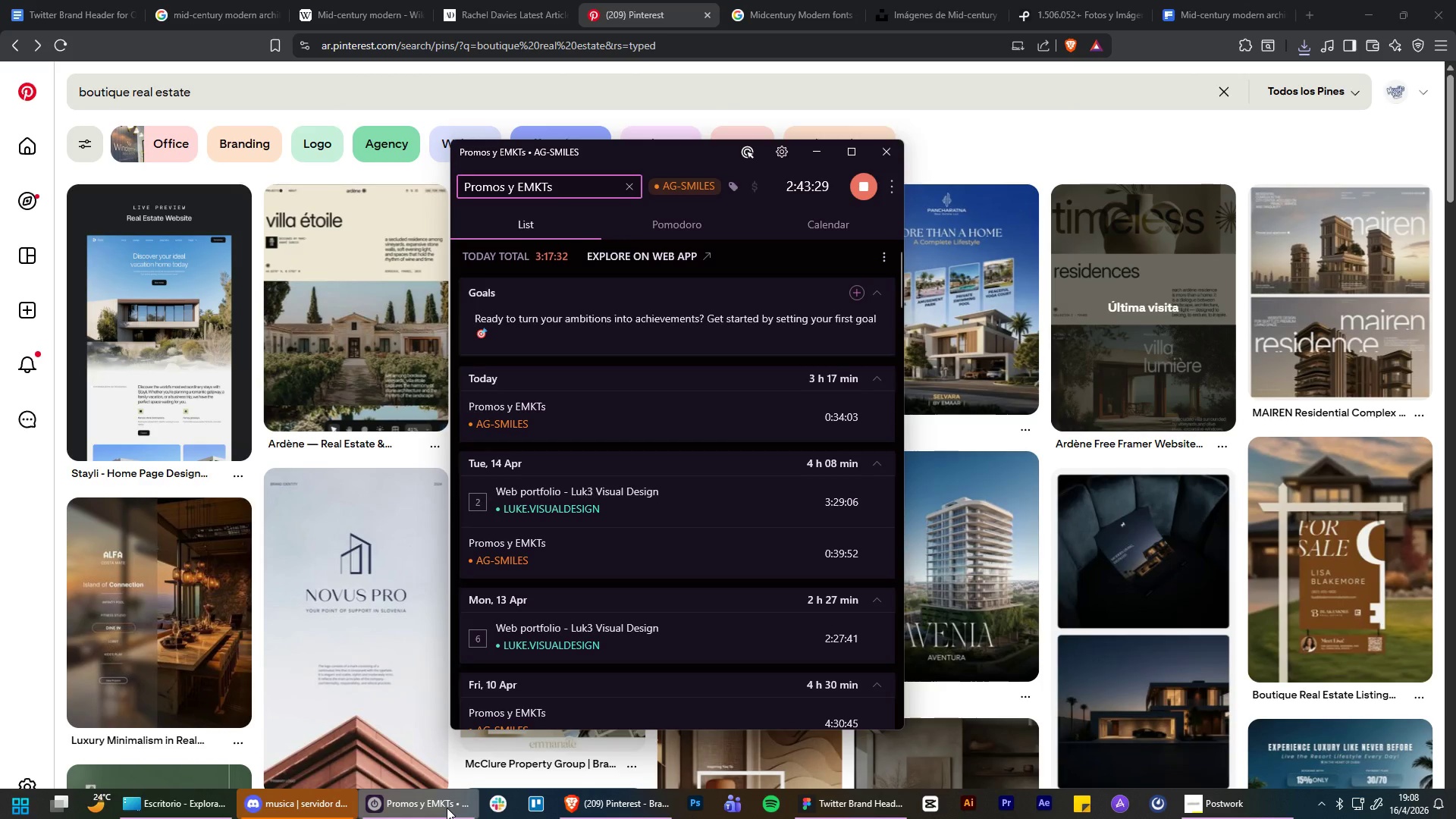 
left_click([868, 187])
 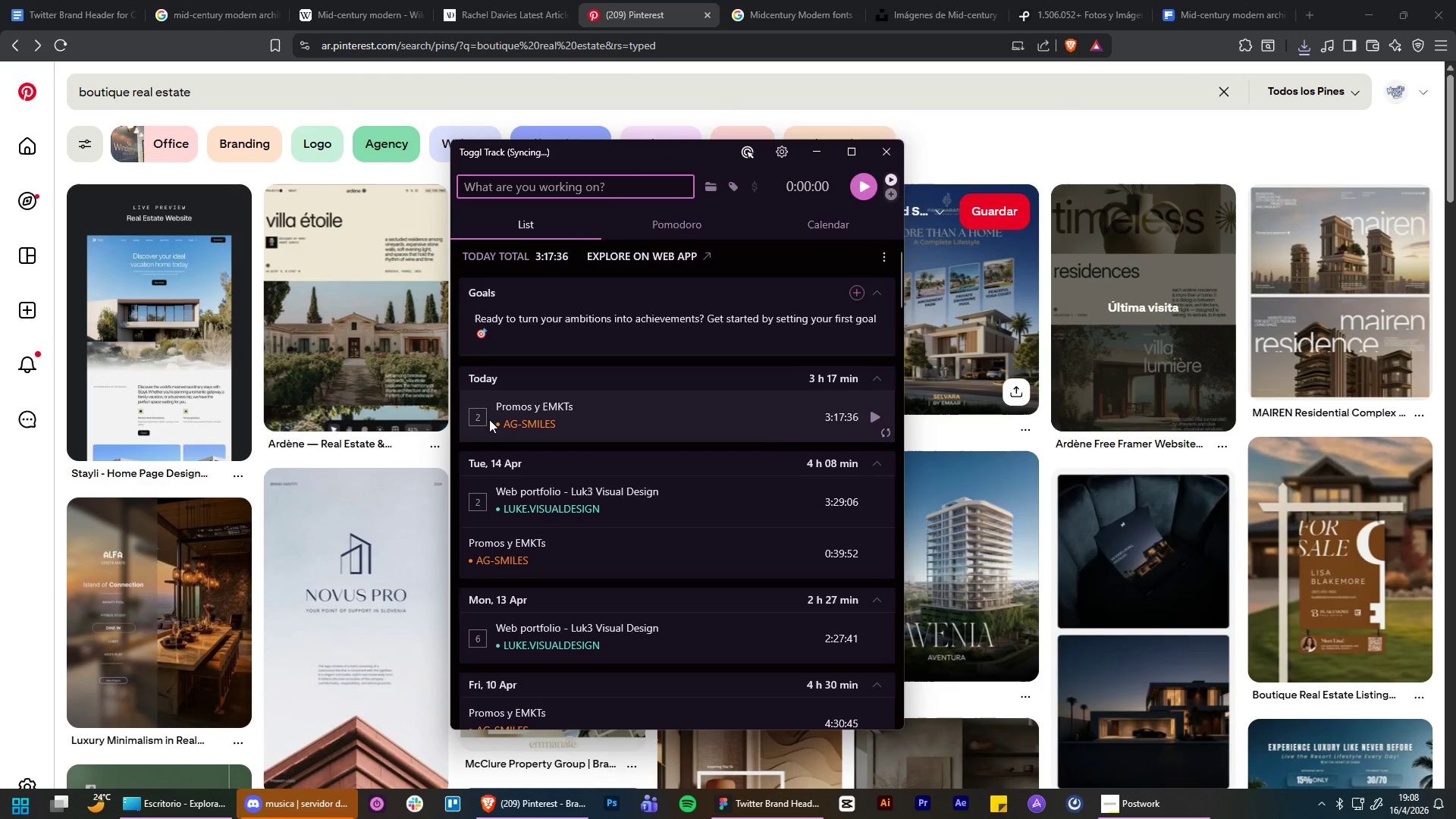 
left_click([483, 419])
 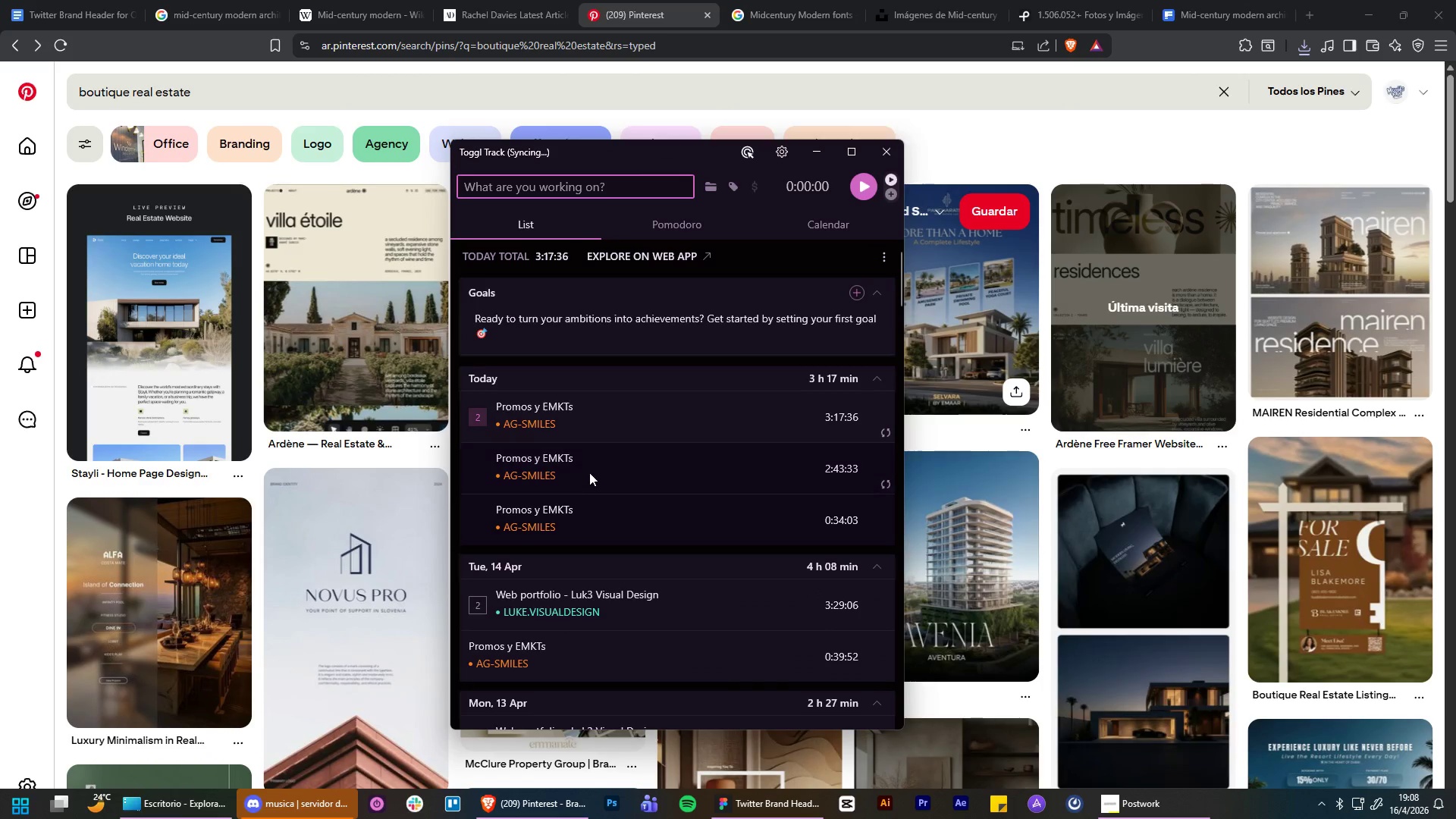 
mouse_move([667, 485])
 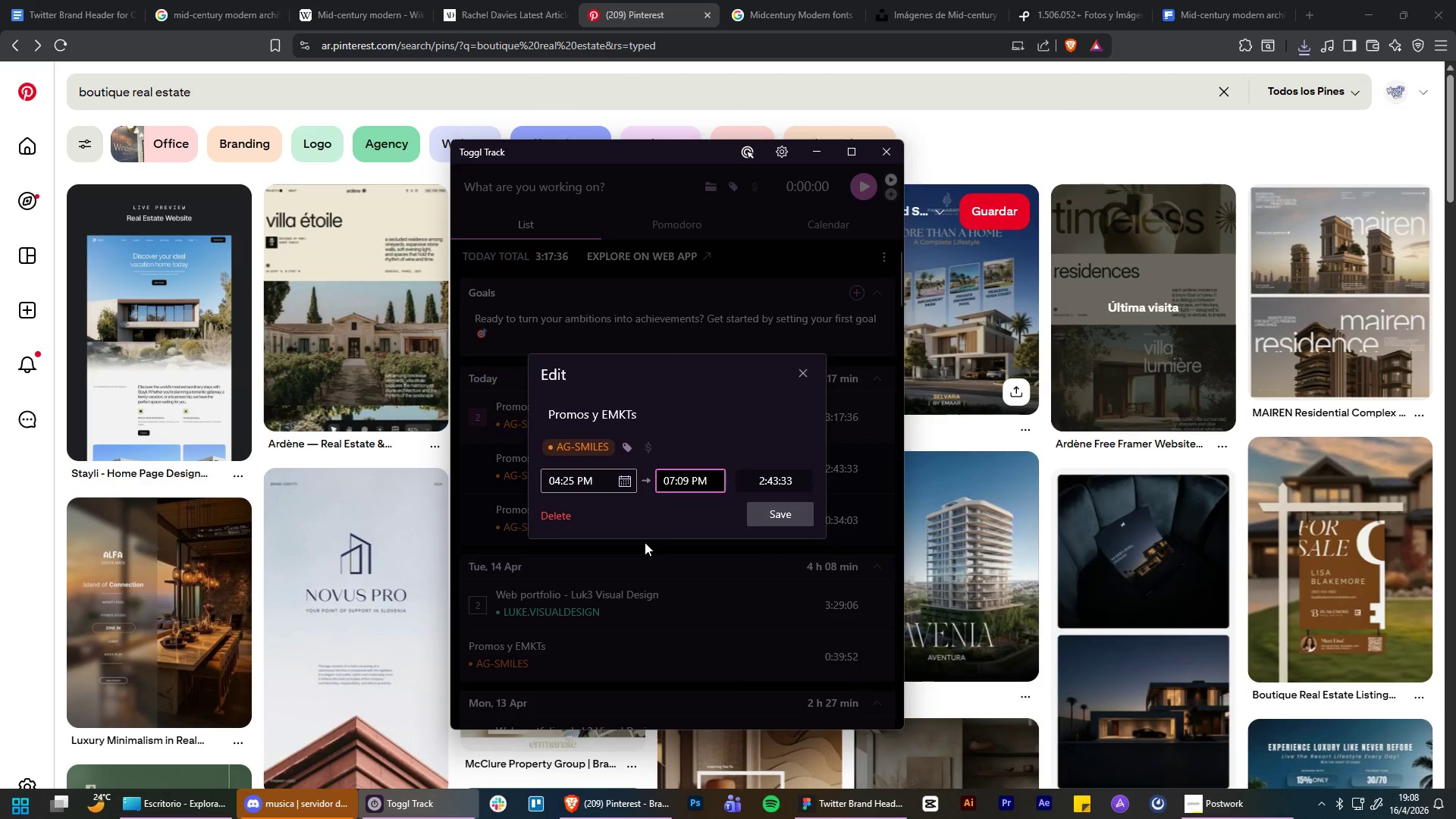 
key(ArrowRight)
 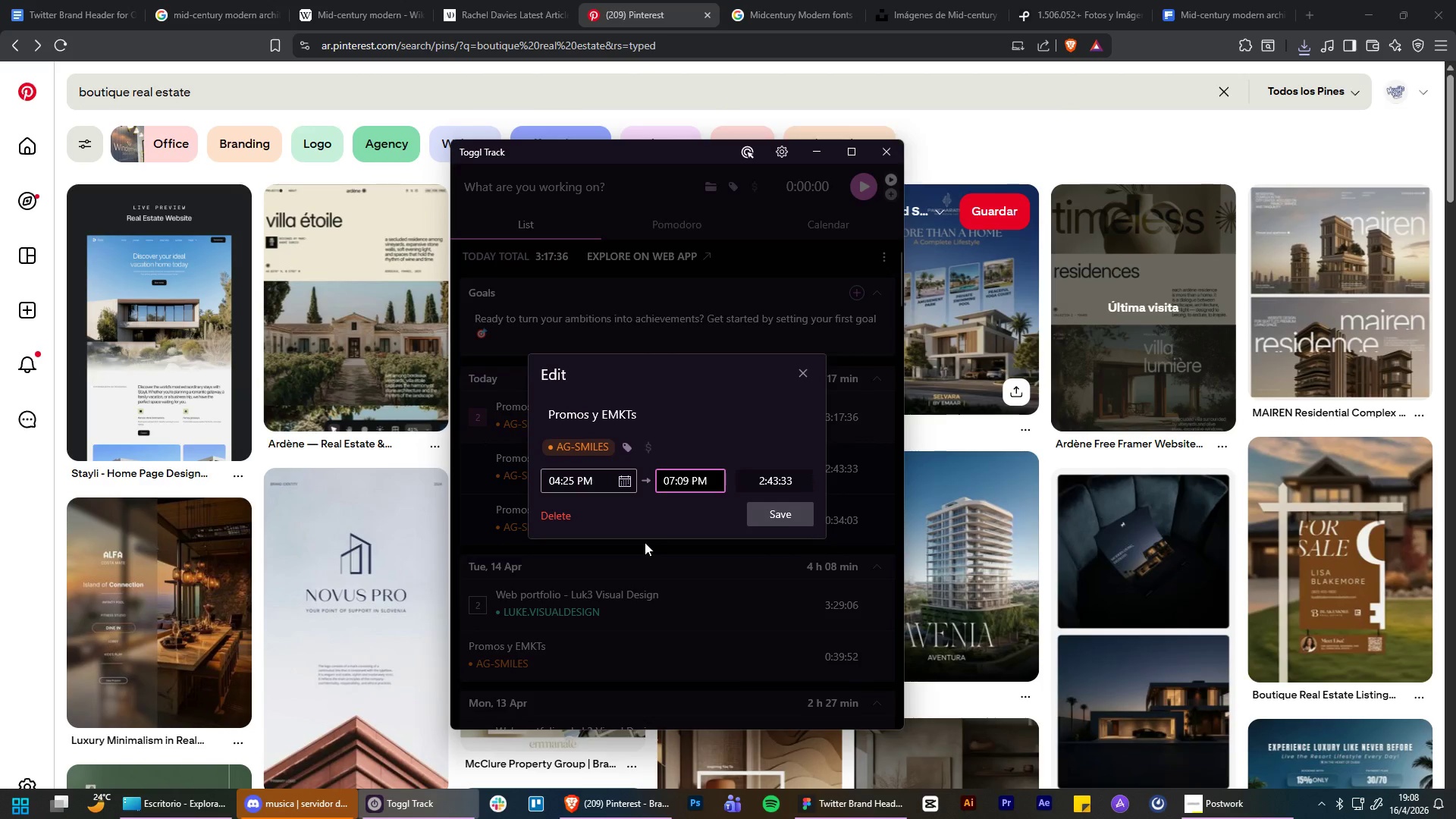 
key(Backspace)
 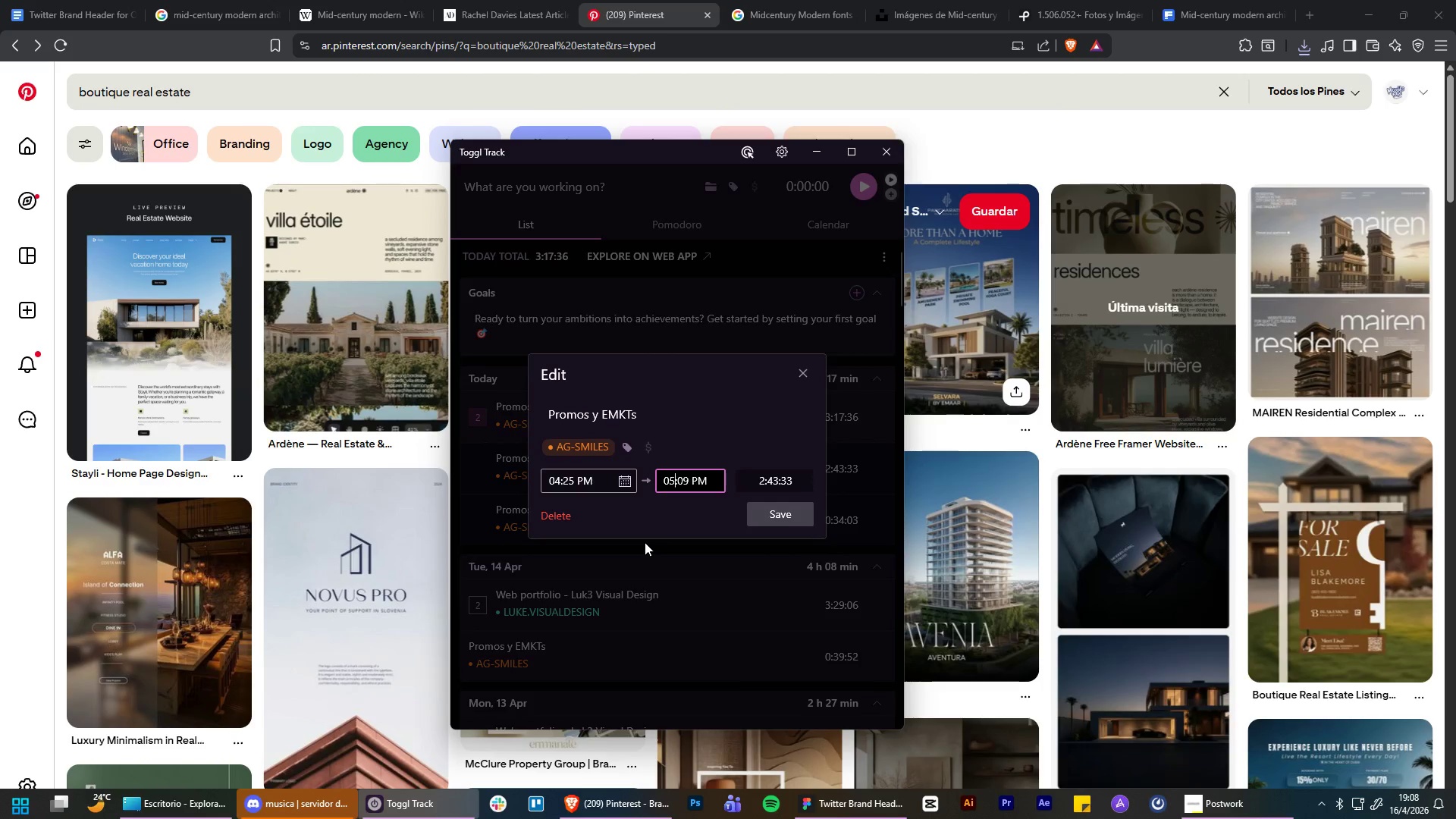 
key(5)
 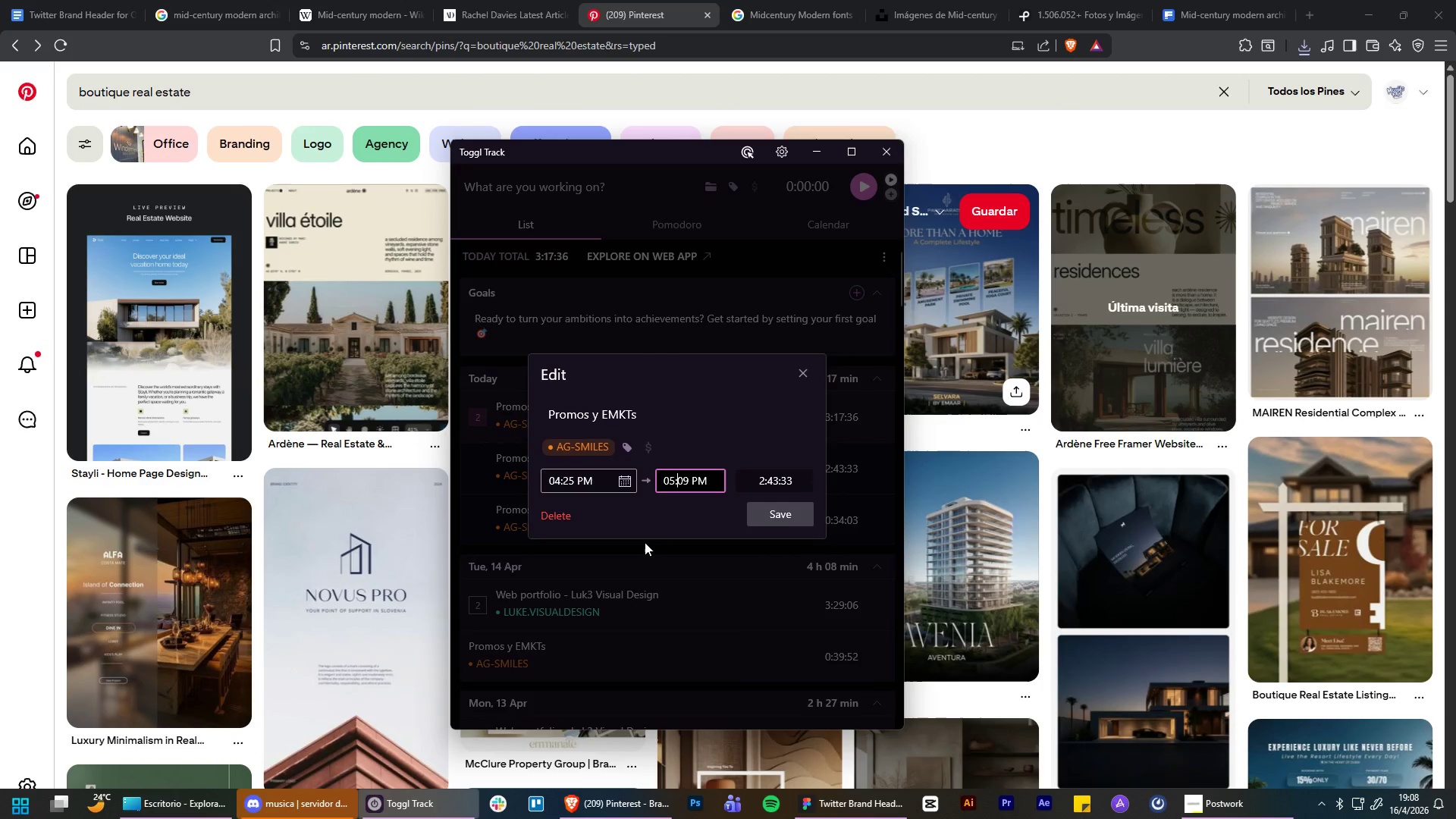 
key(ArrowRight)
 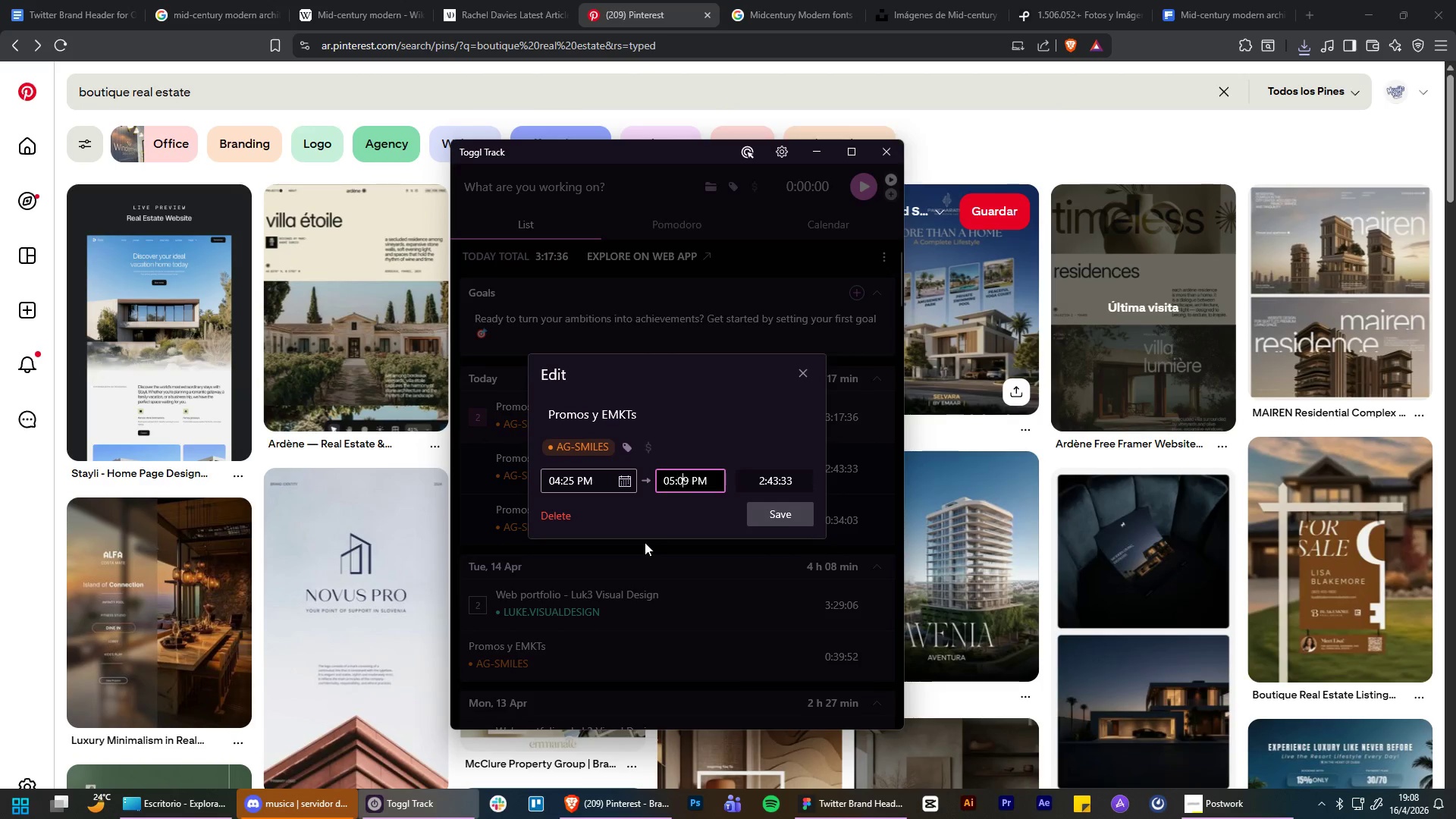 
key(ArrowRight)
 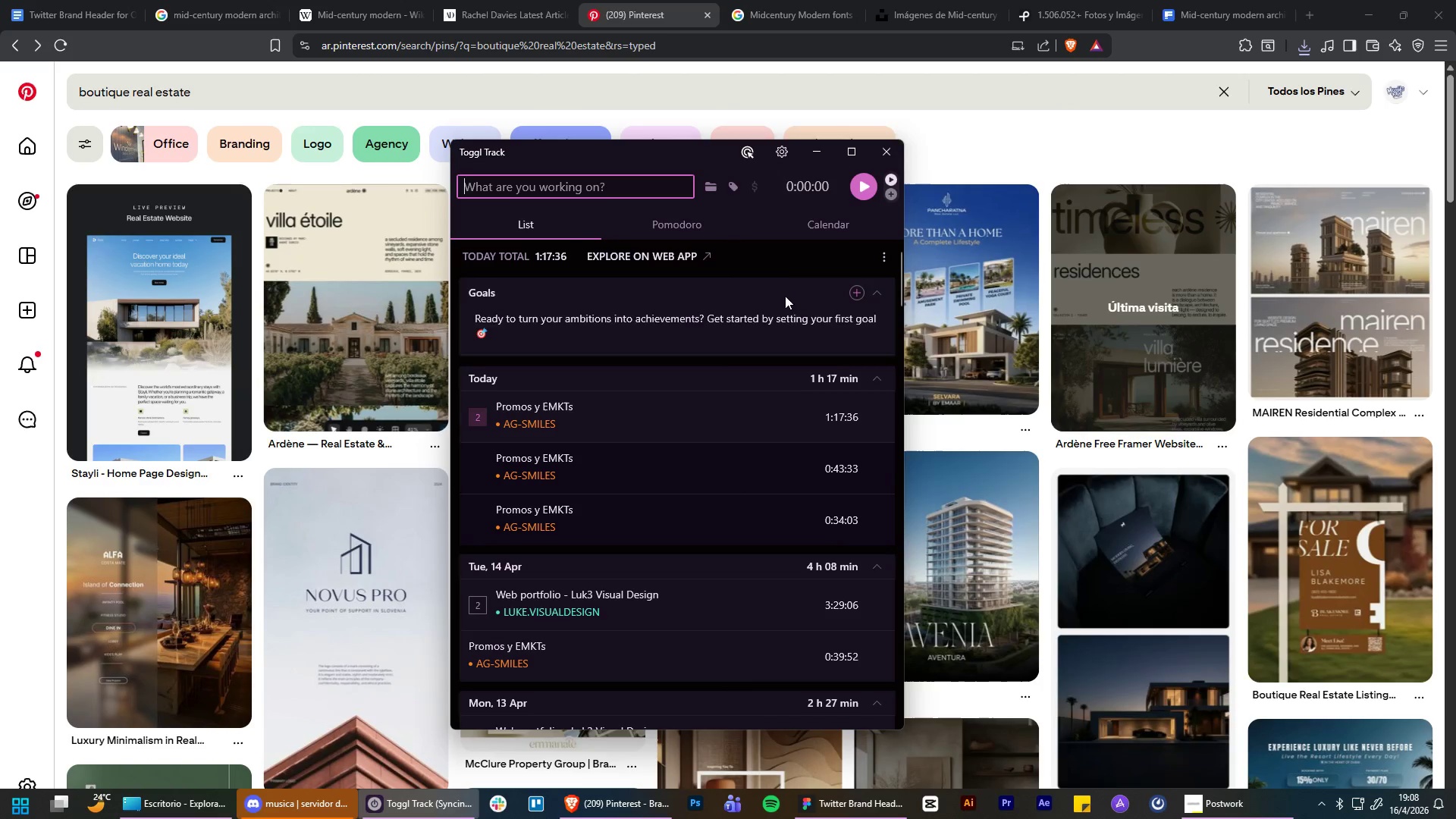 
left_click([601, 189])
 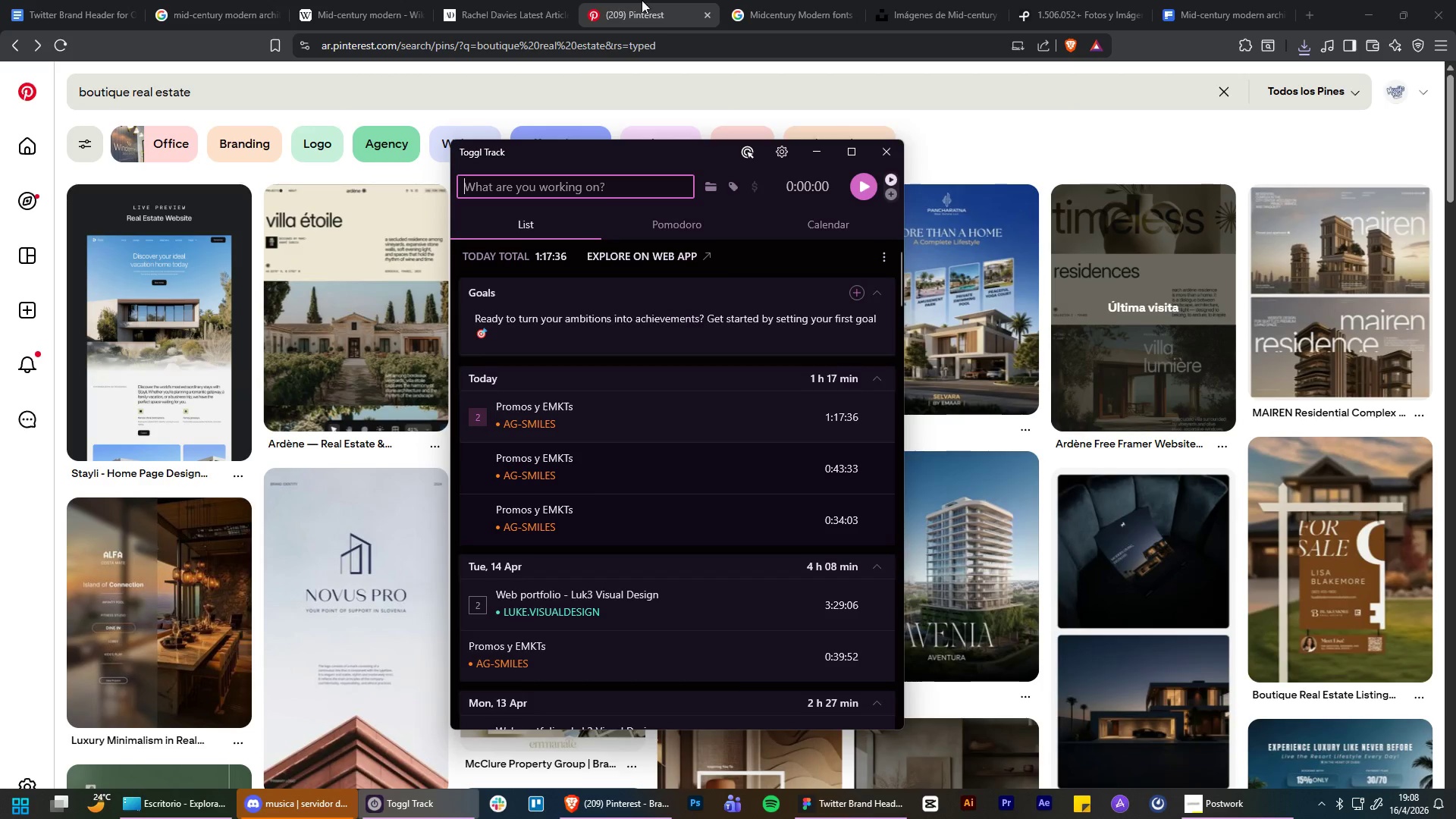 
left_click([98, 0])
 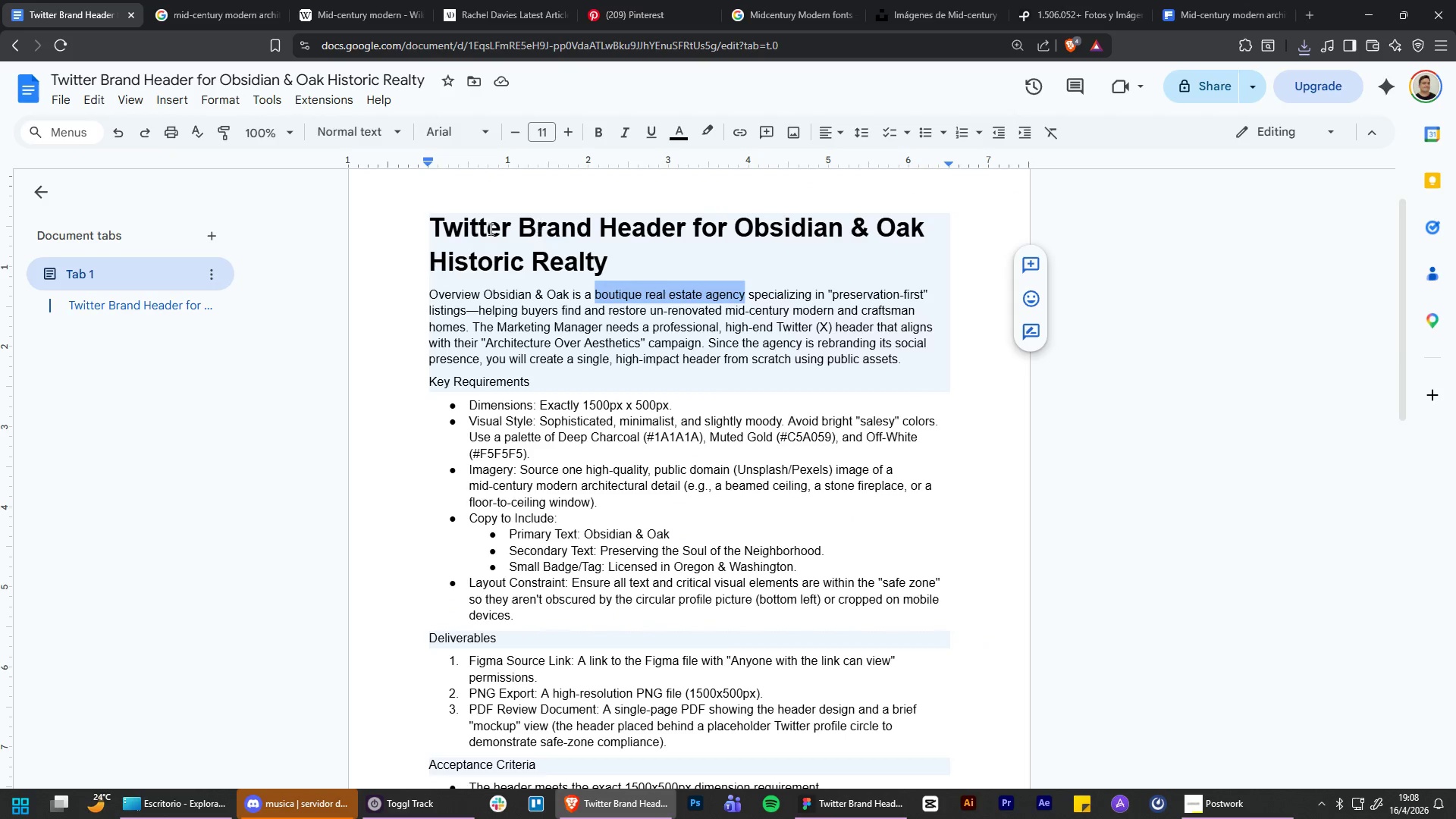 
left_click([462, 233])
 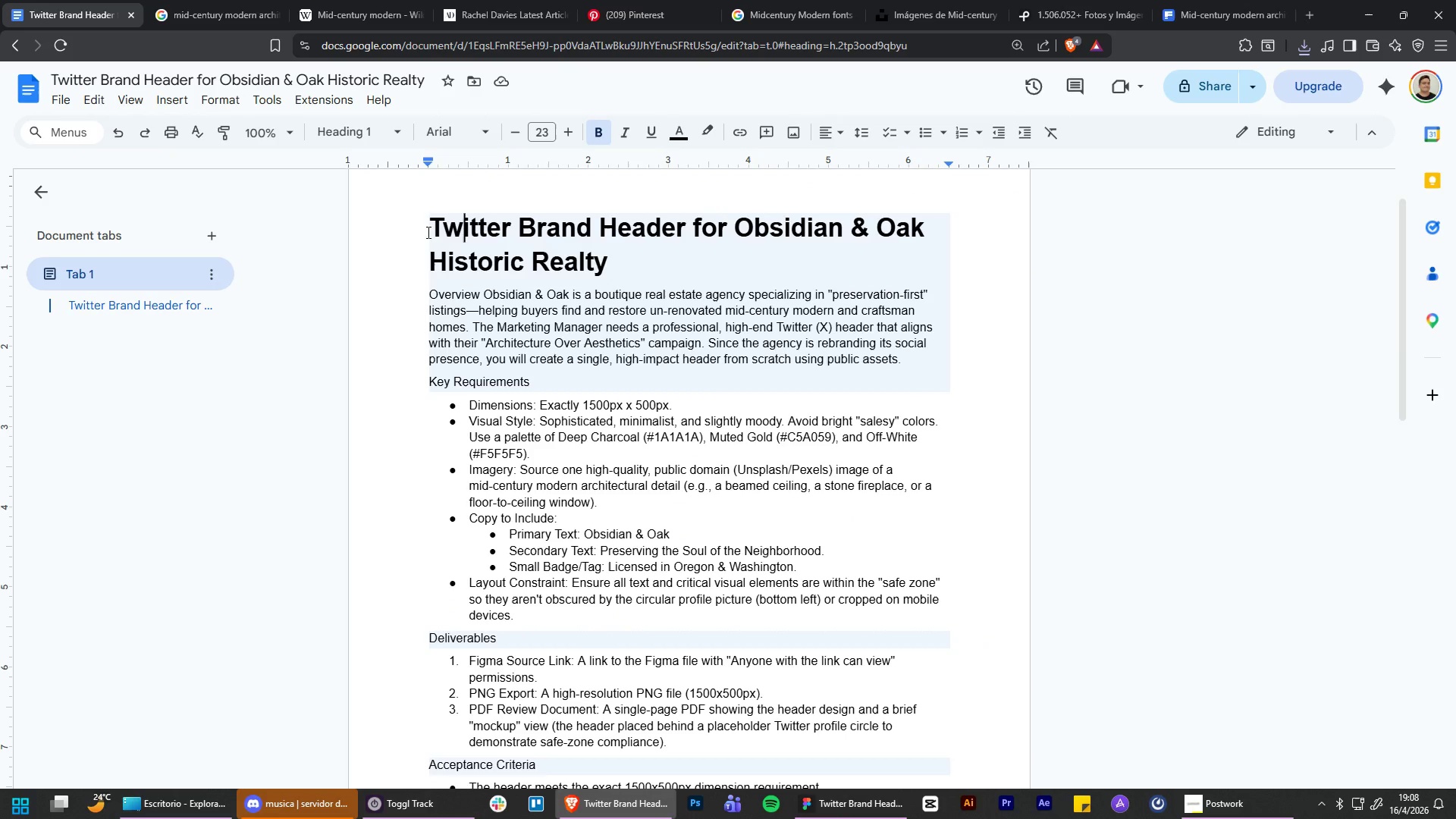 
left_click_drag(start_coordinate=[427, 232], to_coordinate=[614, 265])
 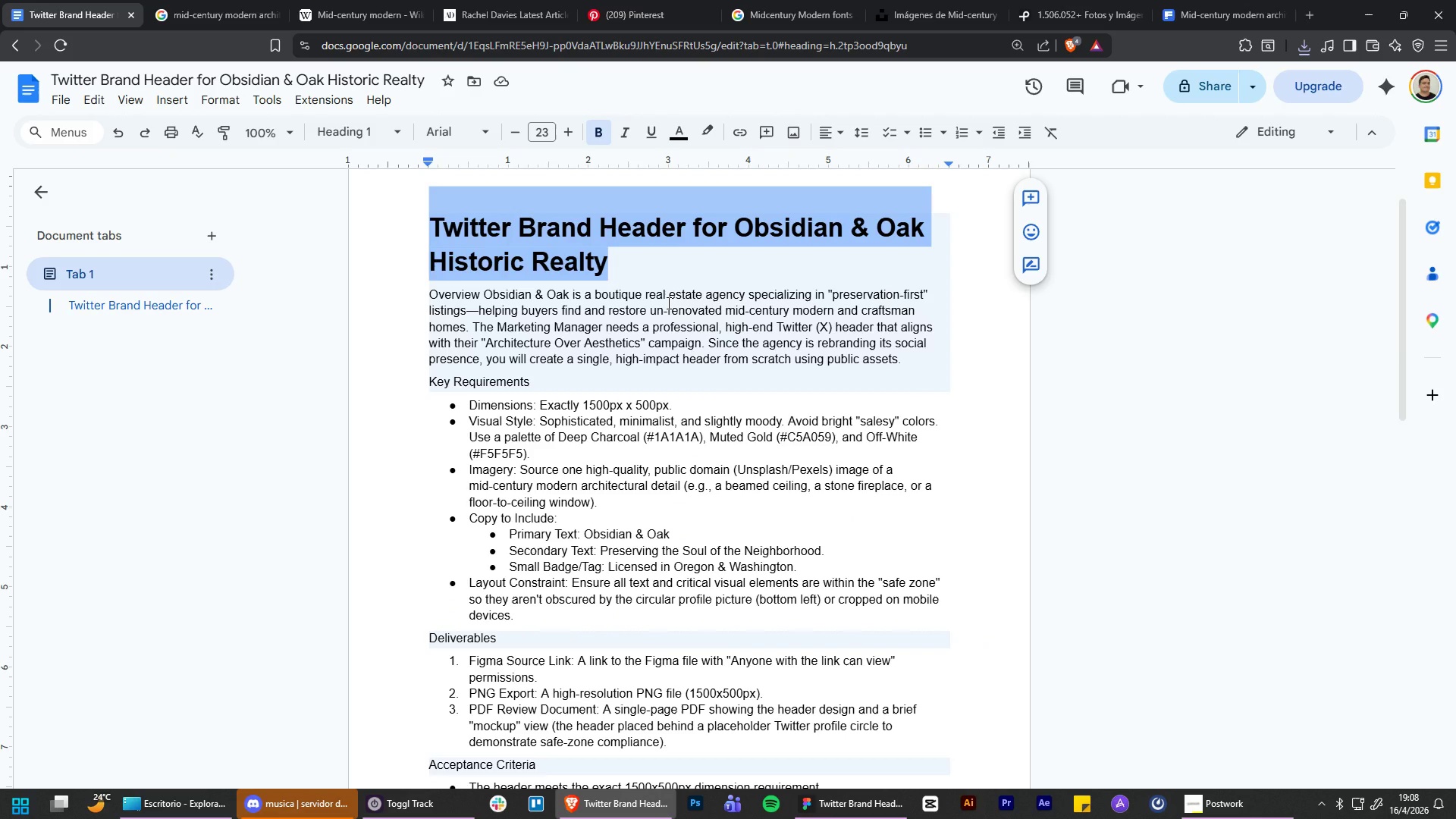 
key(Control+C)
 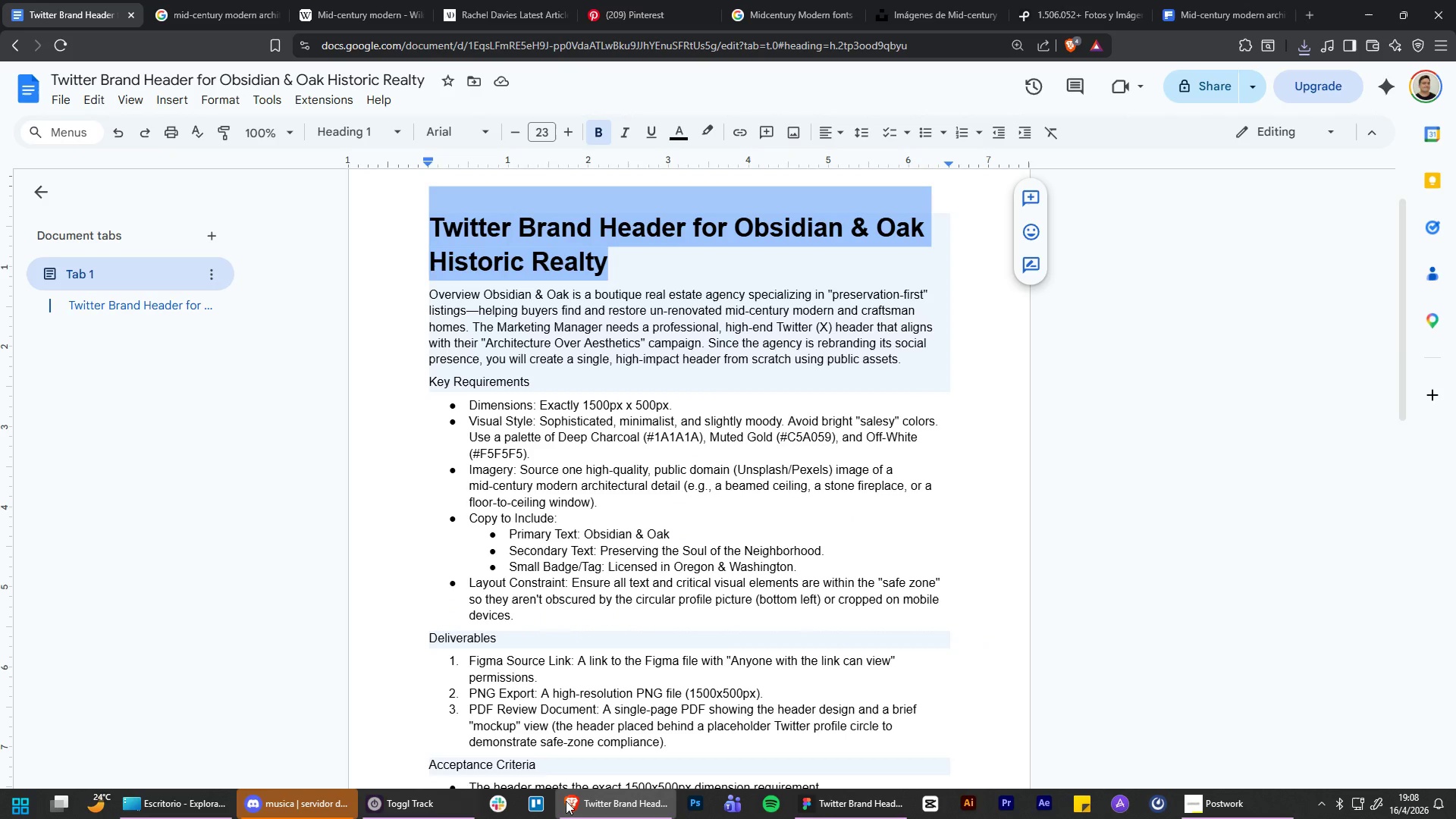 
left_click([441, 808])
 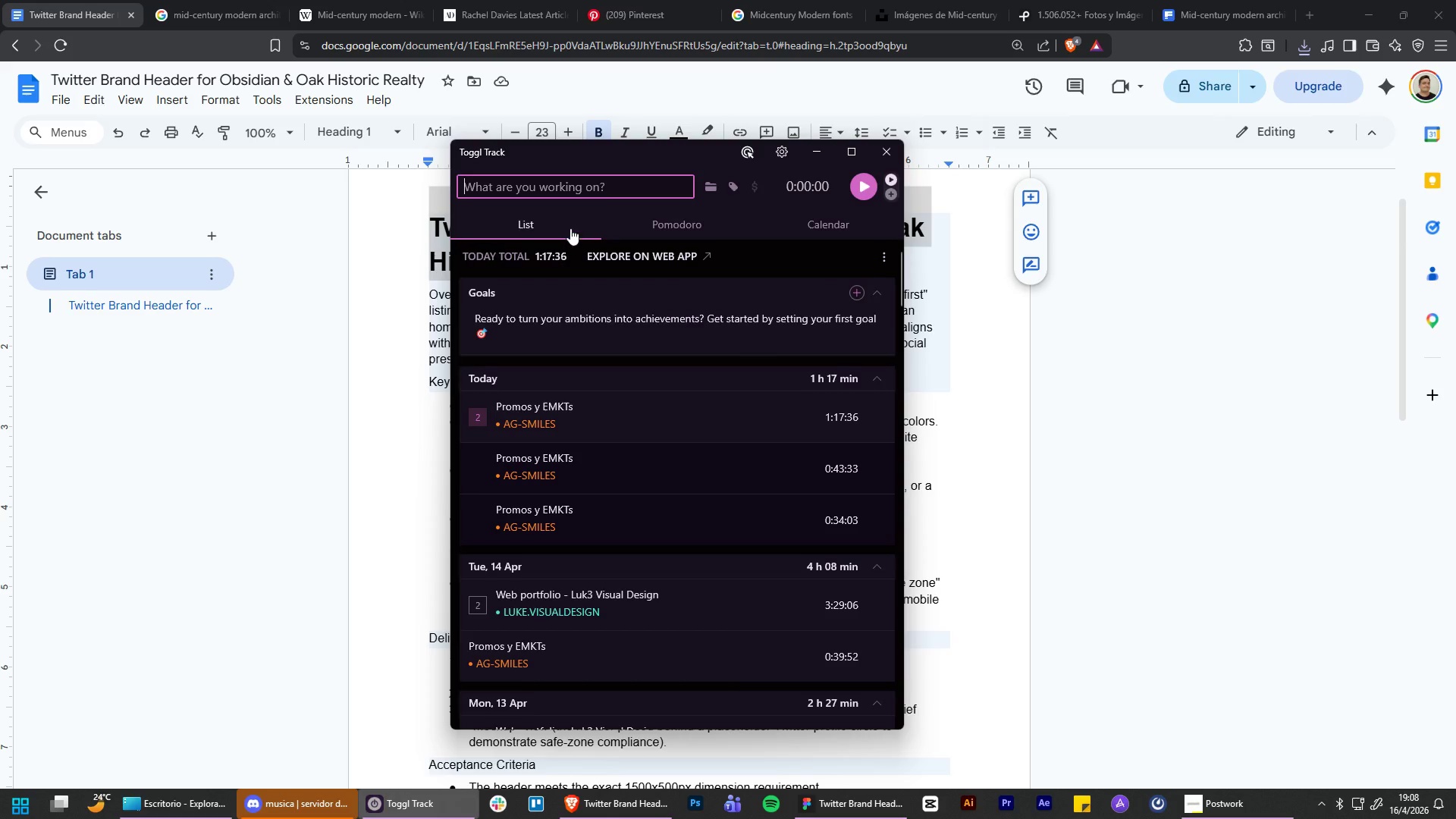 
key(Control+V)
 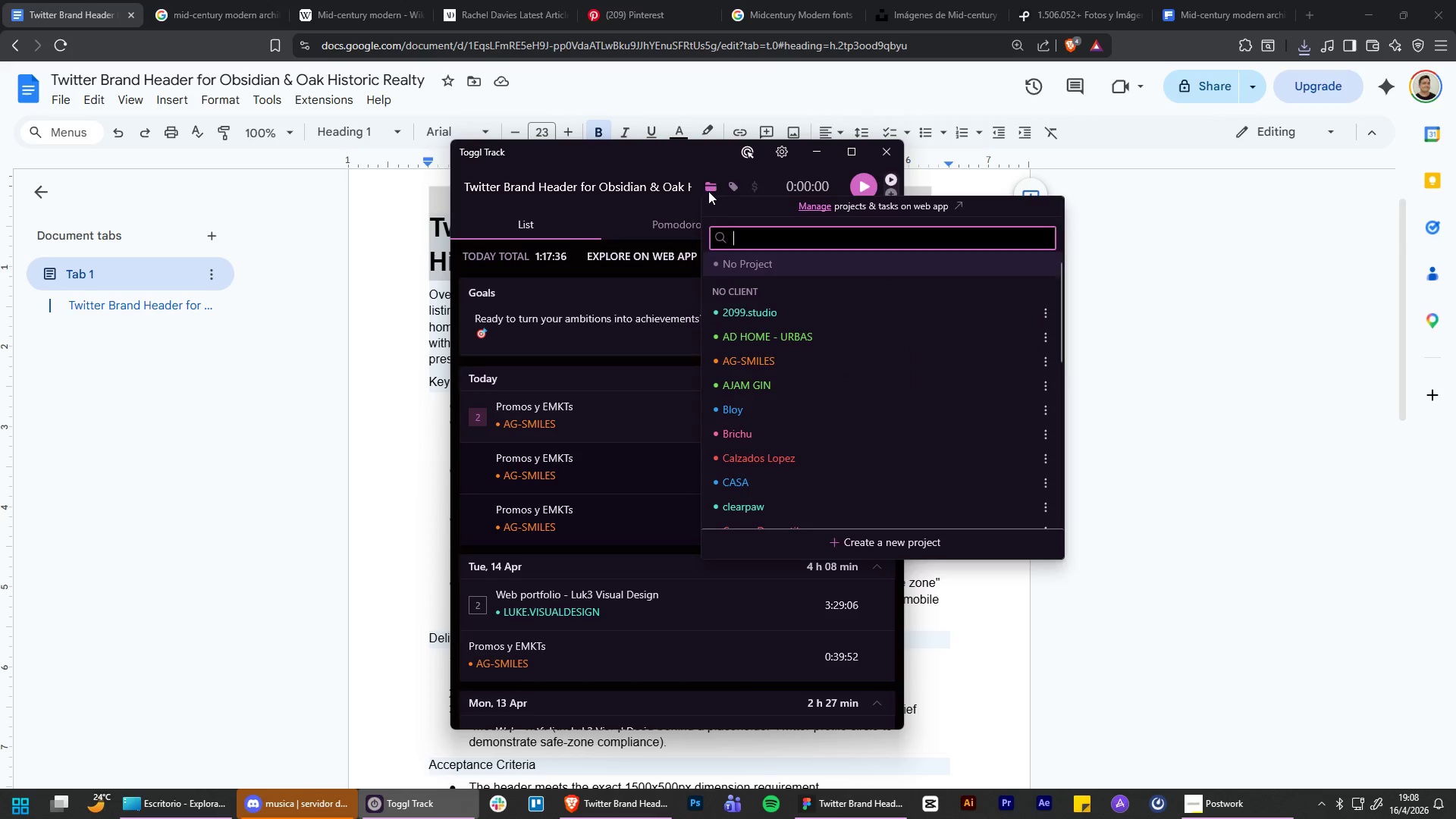 
scroll: coordinate [786, 440], scroll_direction: down, amount: 4.0
 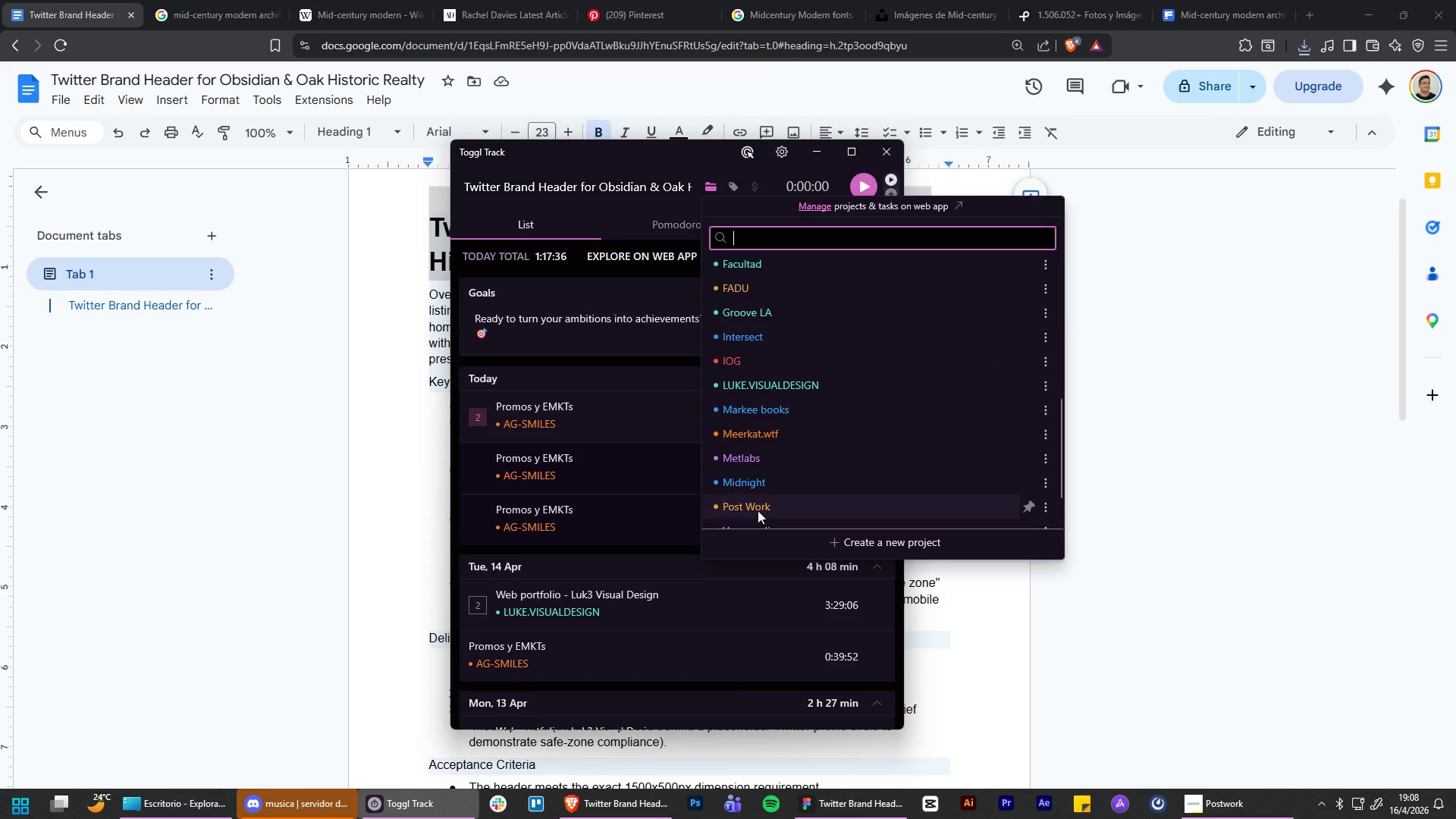 
left_click([758, 510])
 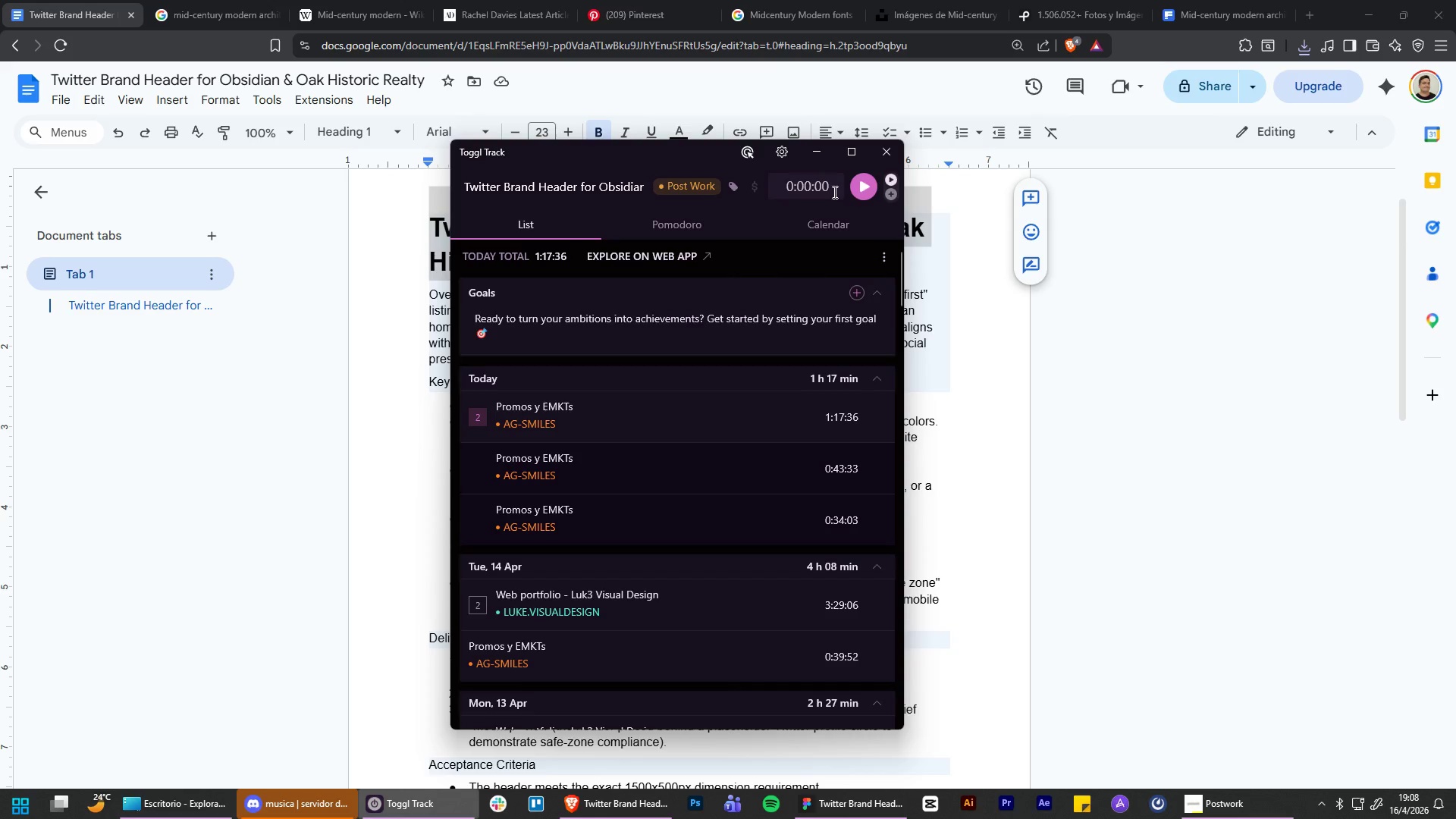 
left_click([856, 190])
 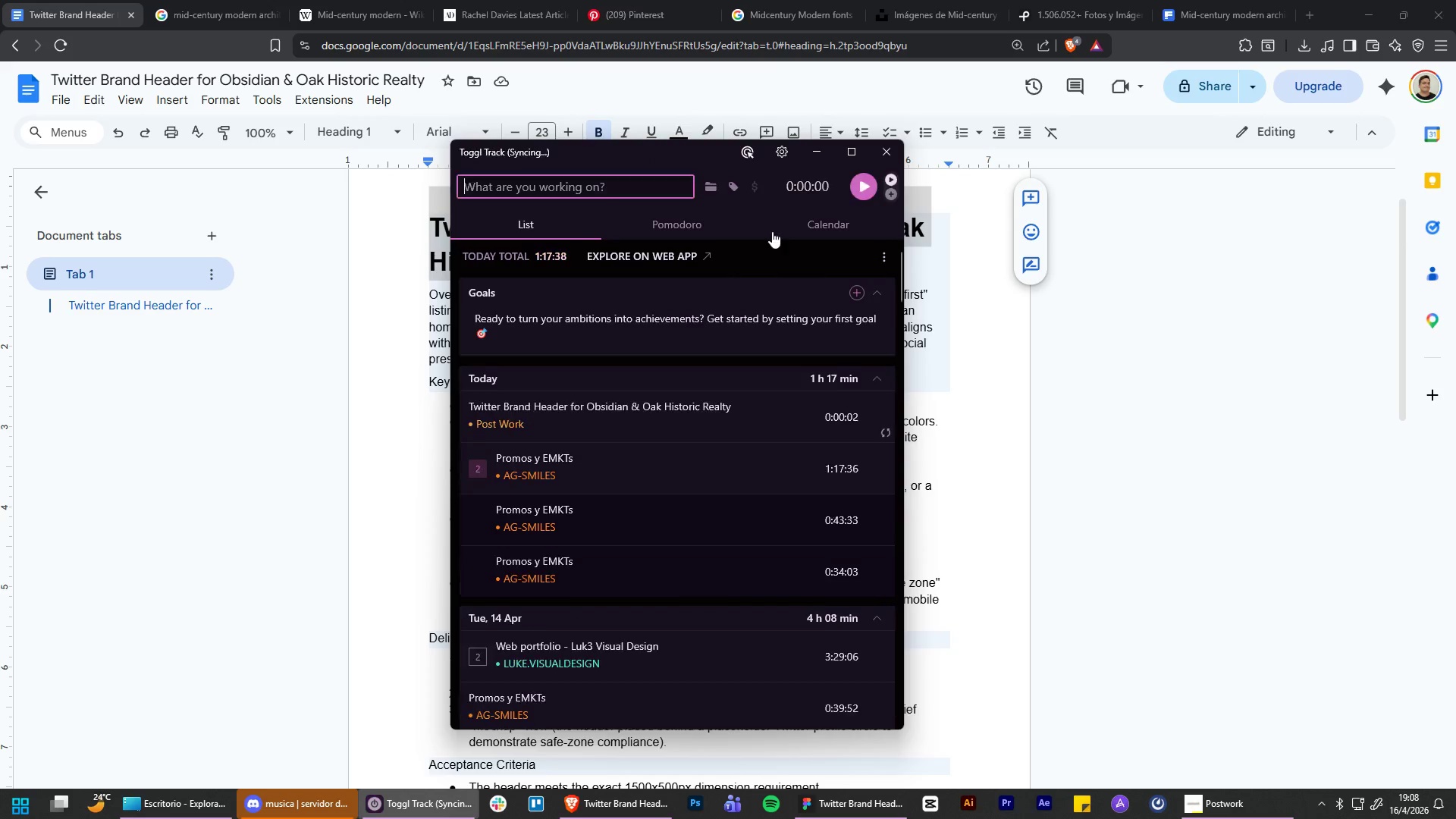 
left_click([599, 414])
 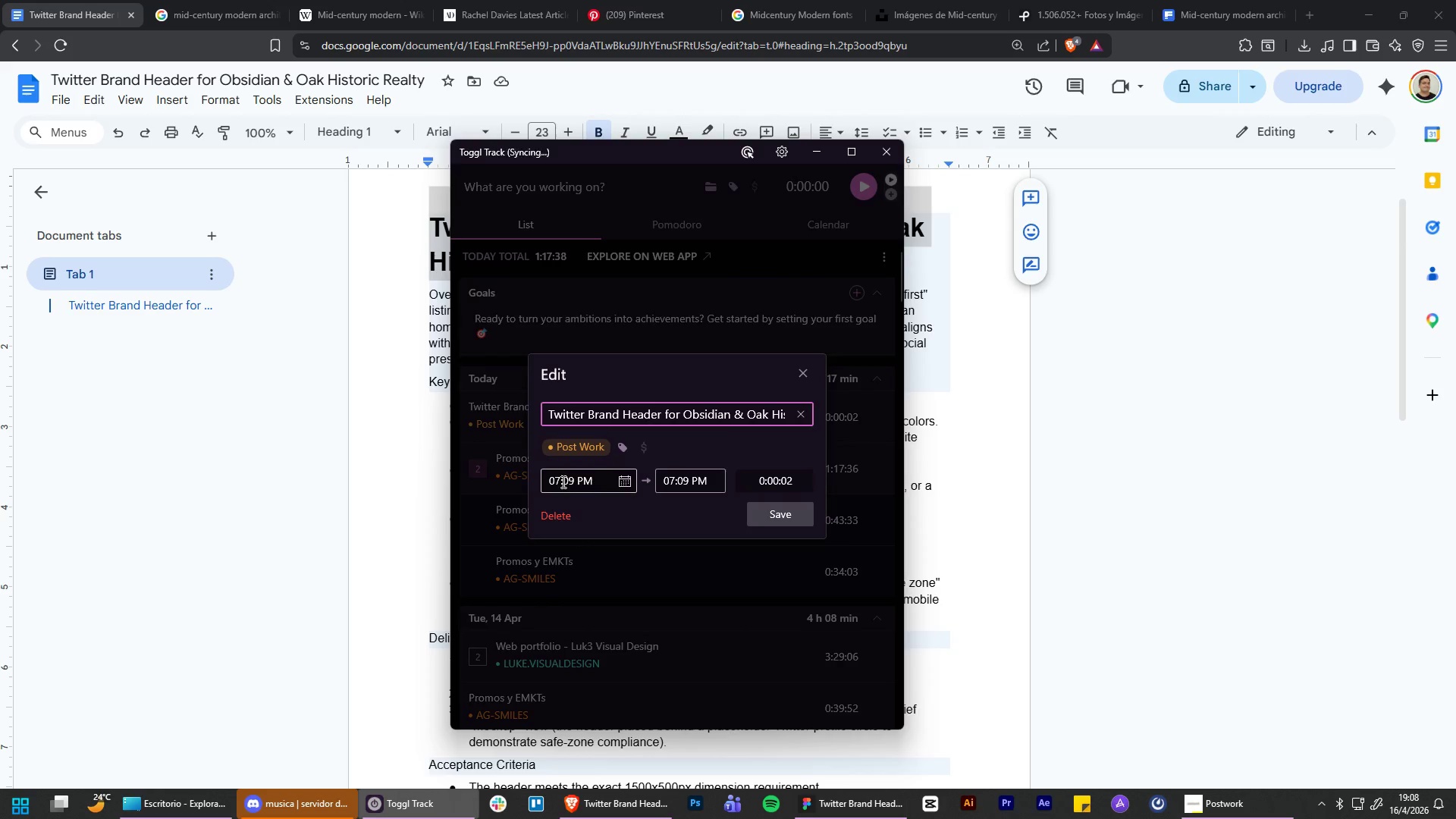 
left_click([559, 482])
 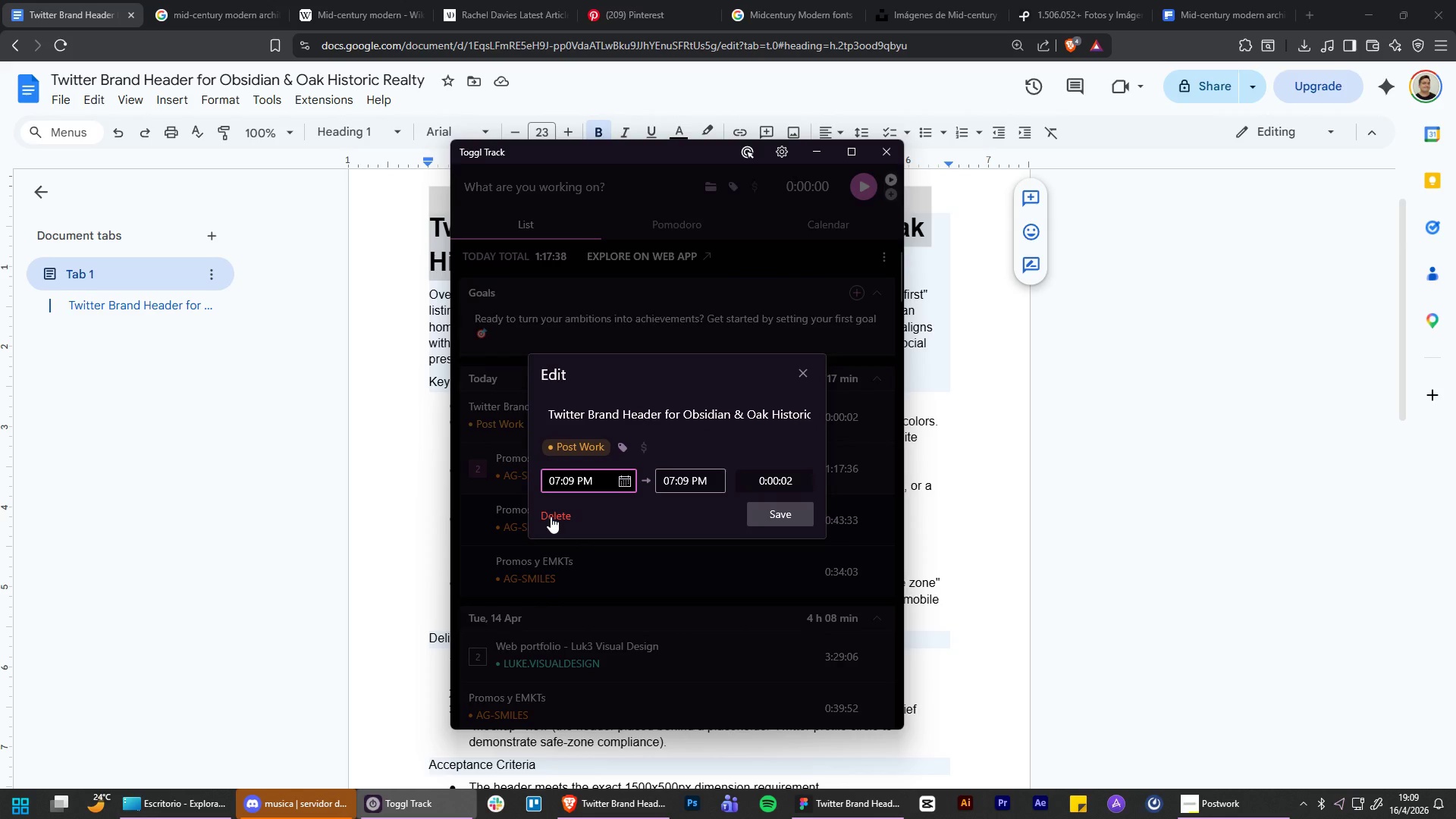 
key(Backspace)
 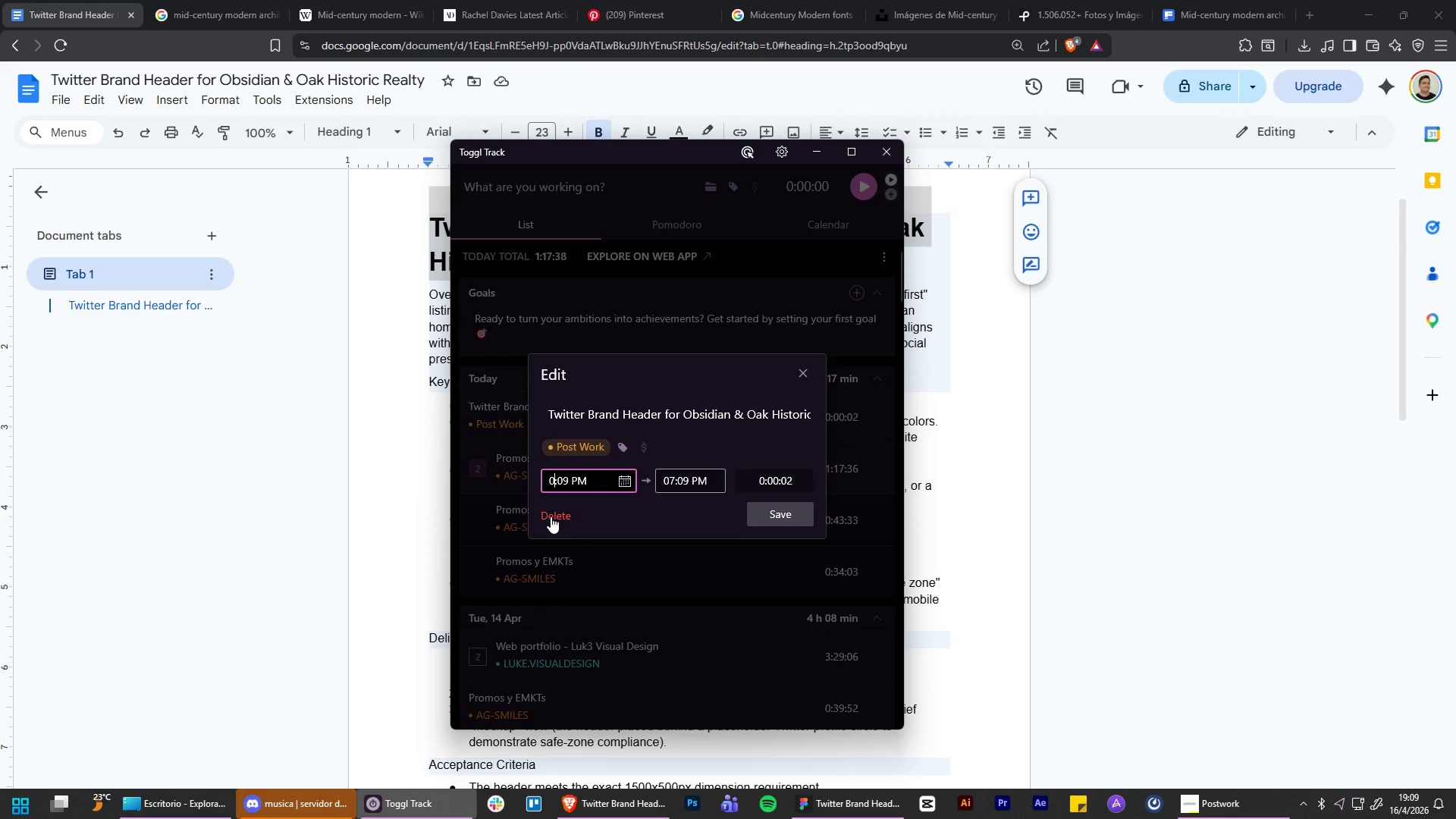 
key(6)
 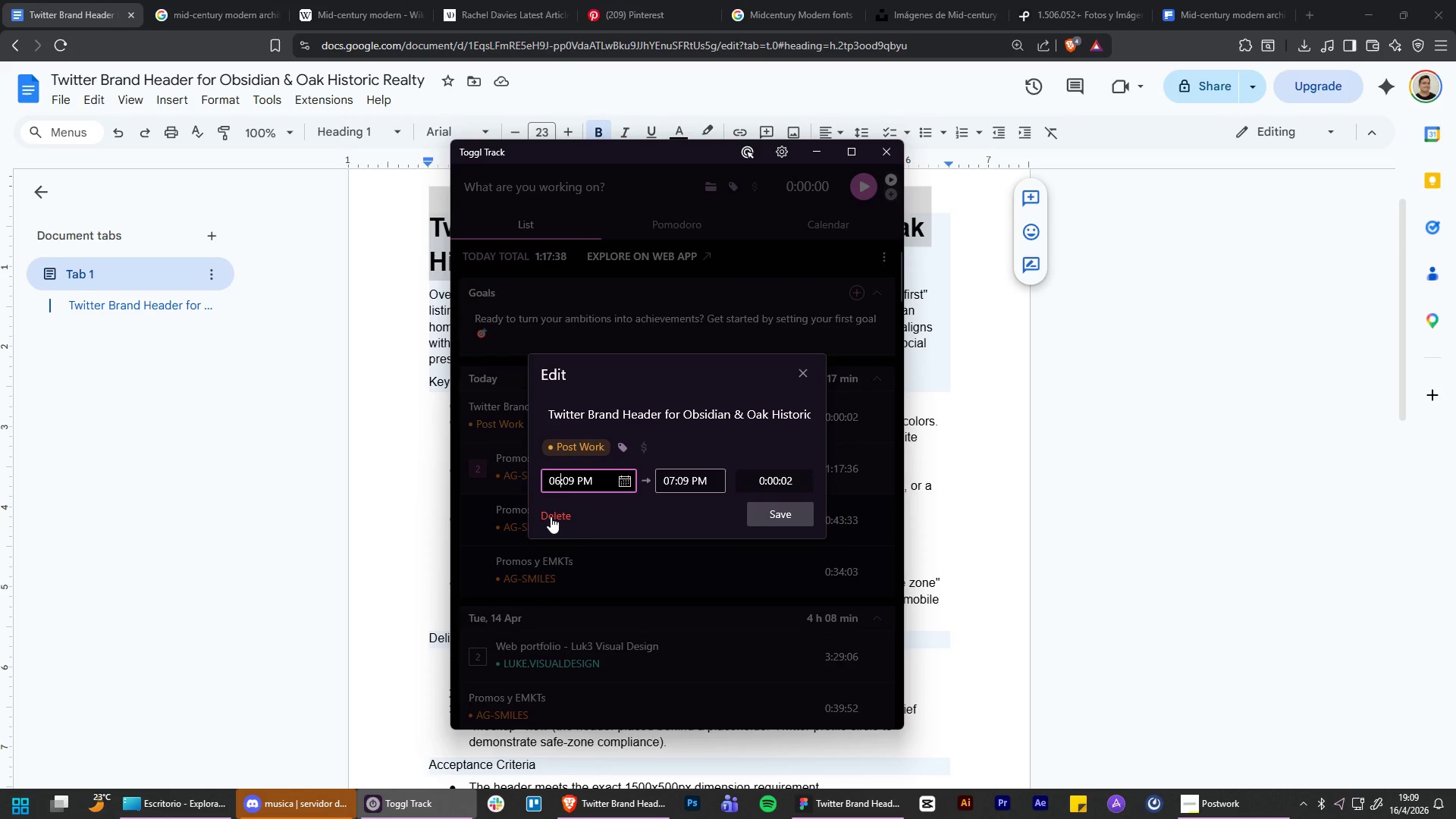 
key(ArrowRight)
 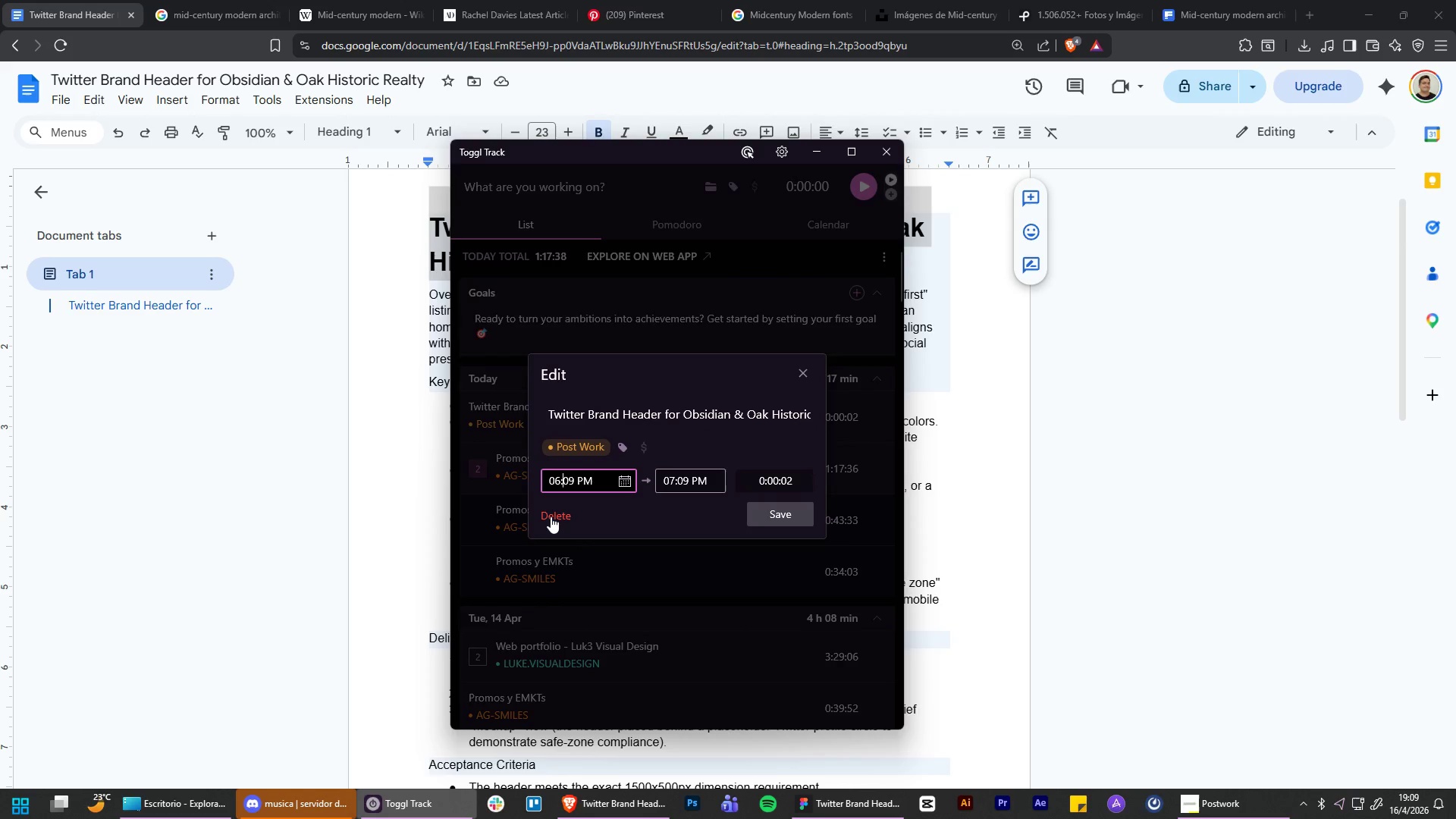 
key(ArrowRight)
 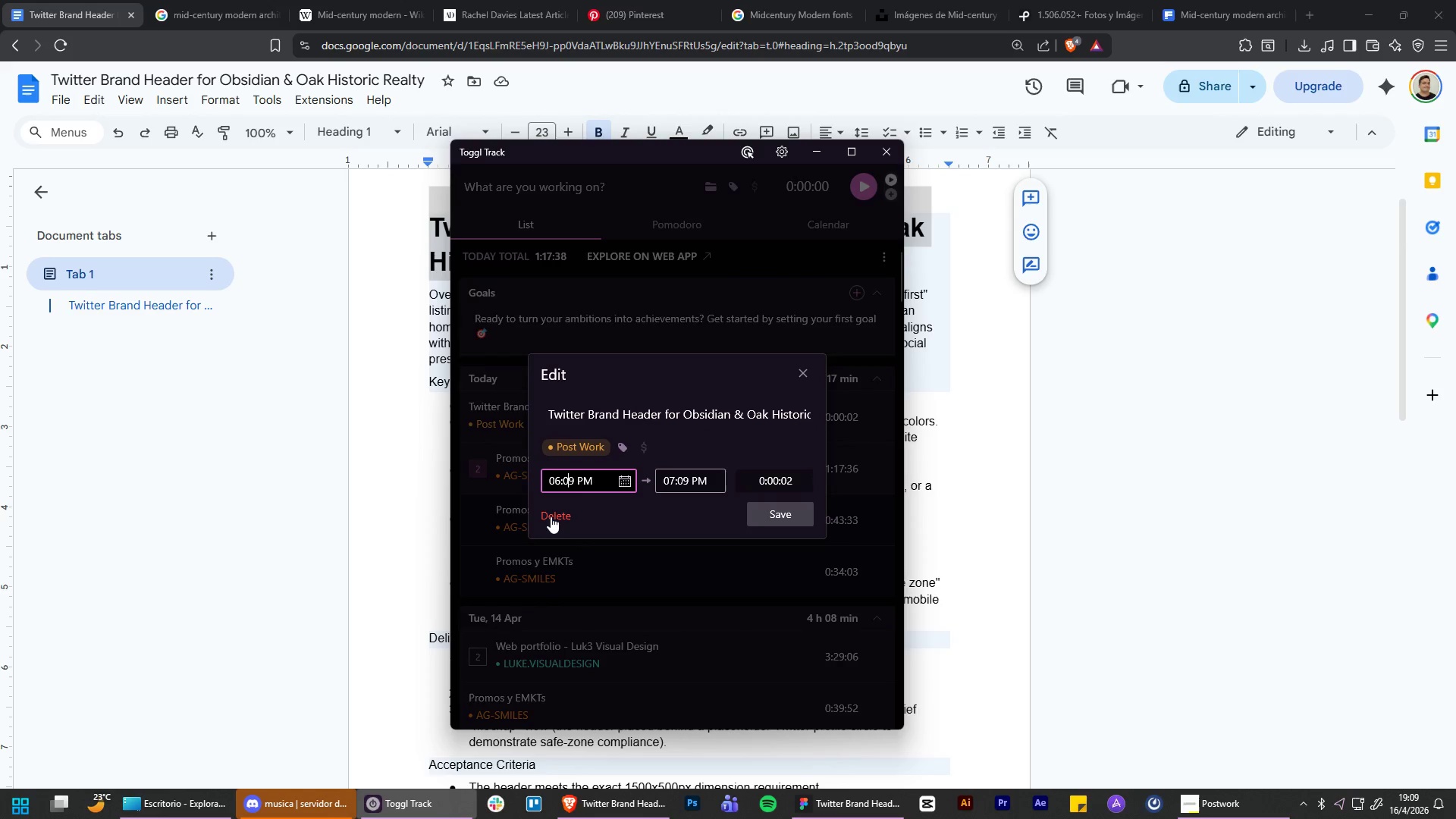 
key(ArrowRight)
 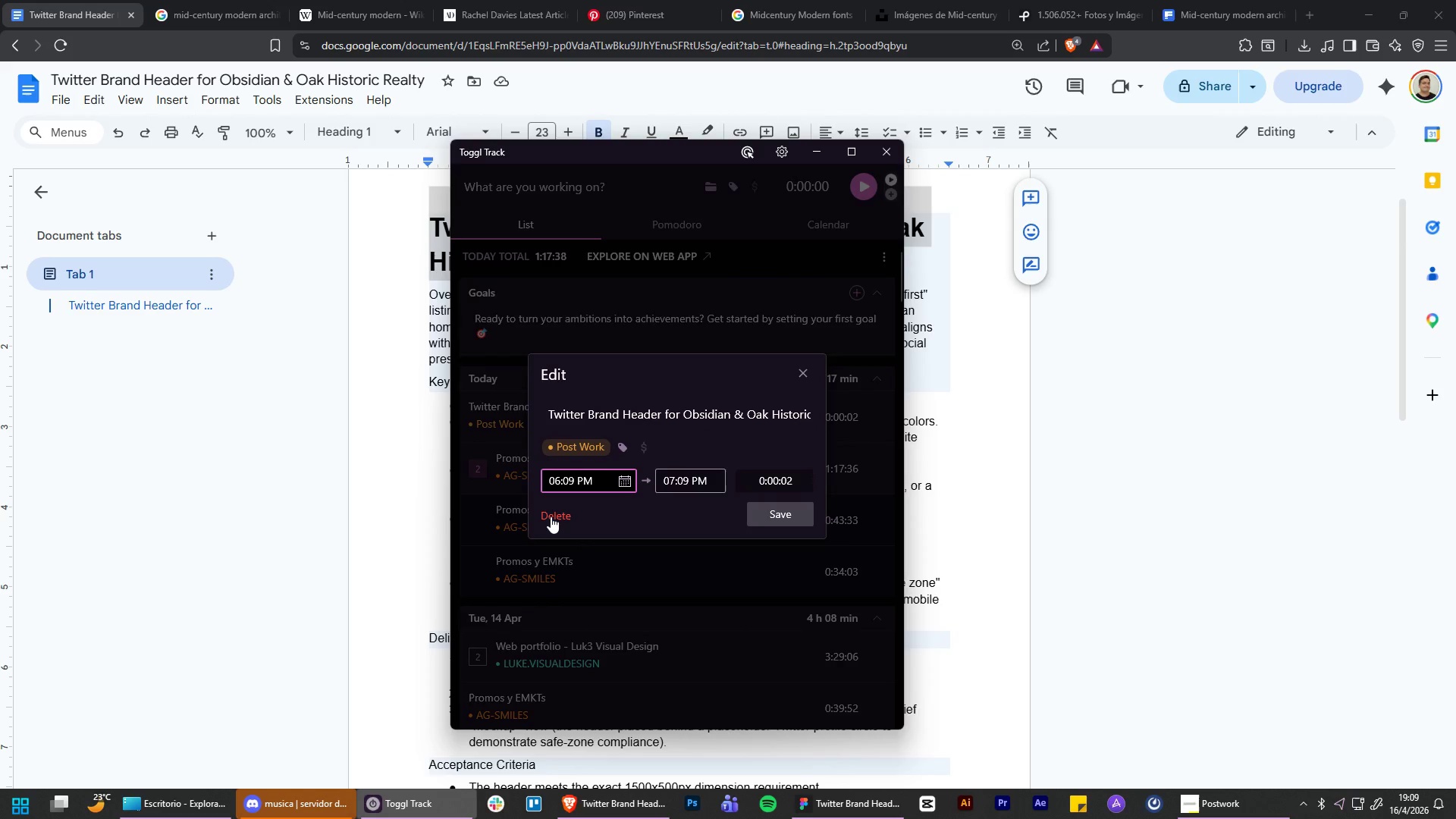 
key(Backspace)
key(Backspace)
type(15)
 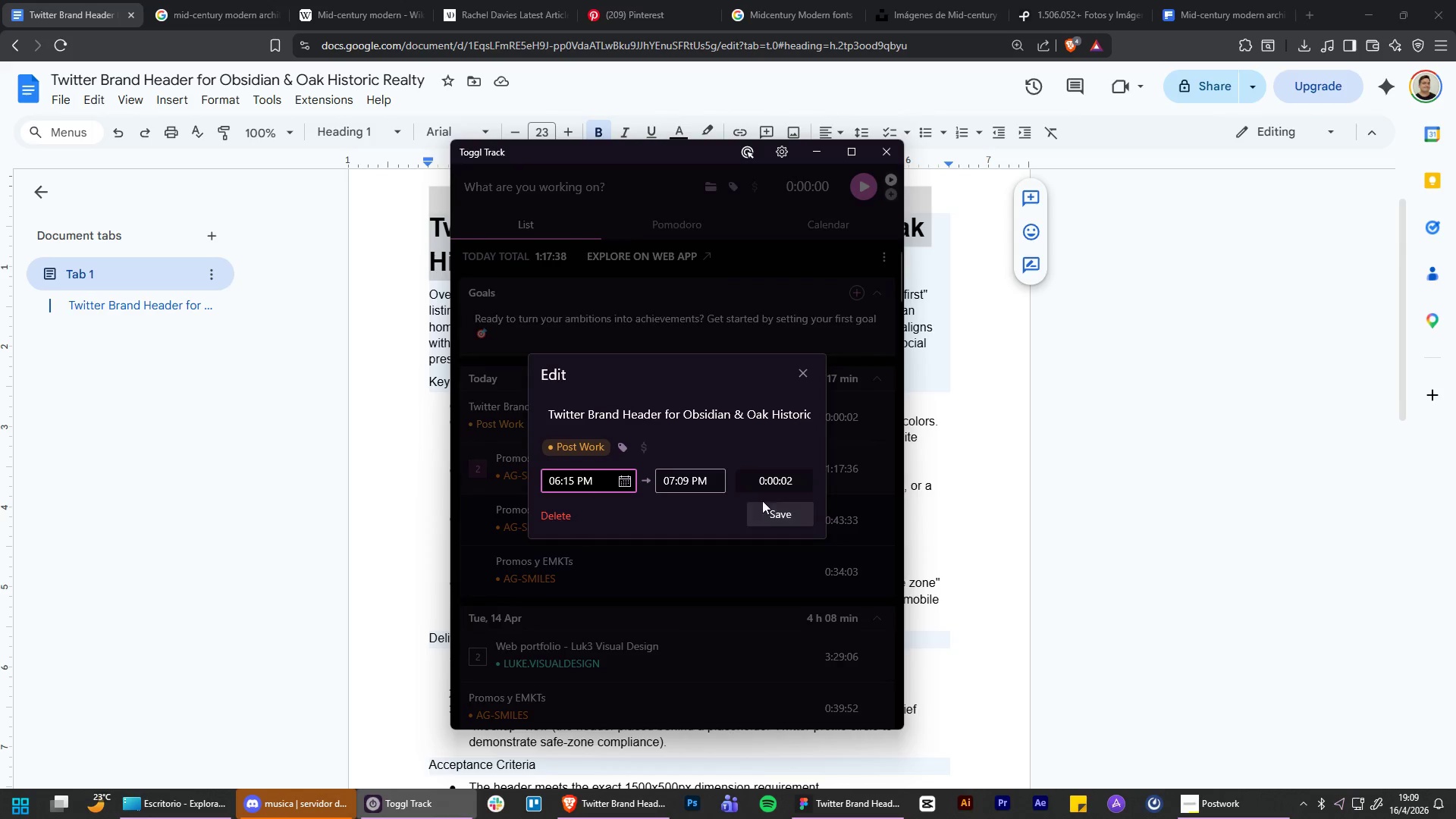 
left_click([781, 507])
 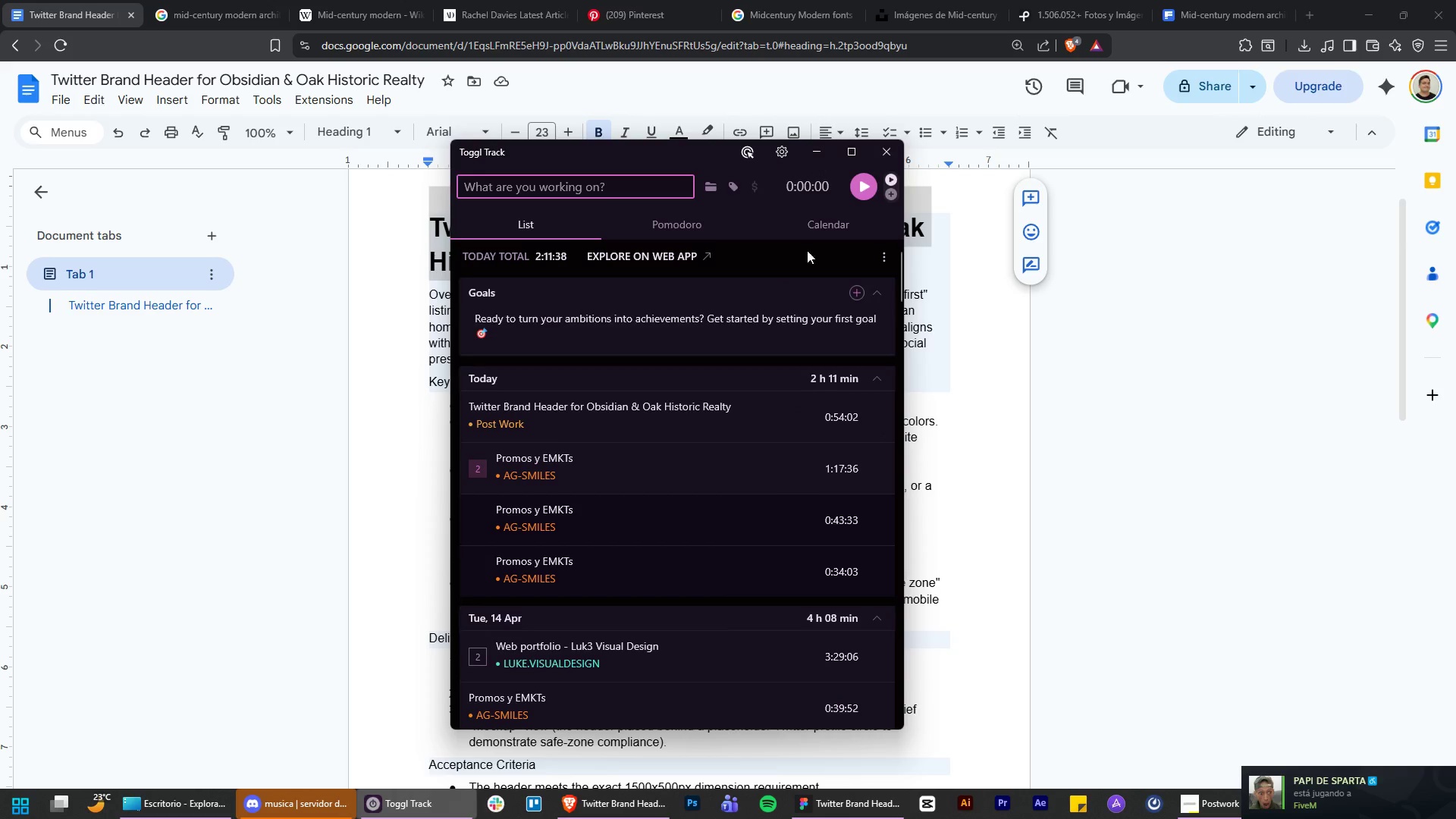 
left_click([874, 413])
 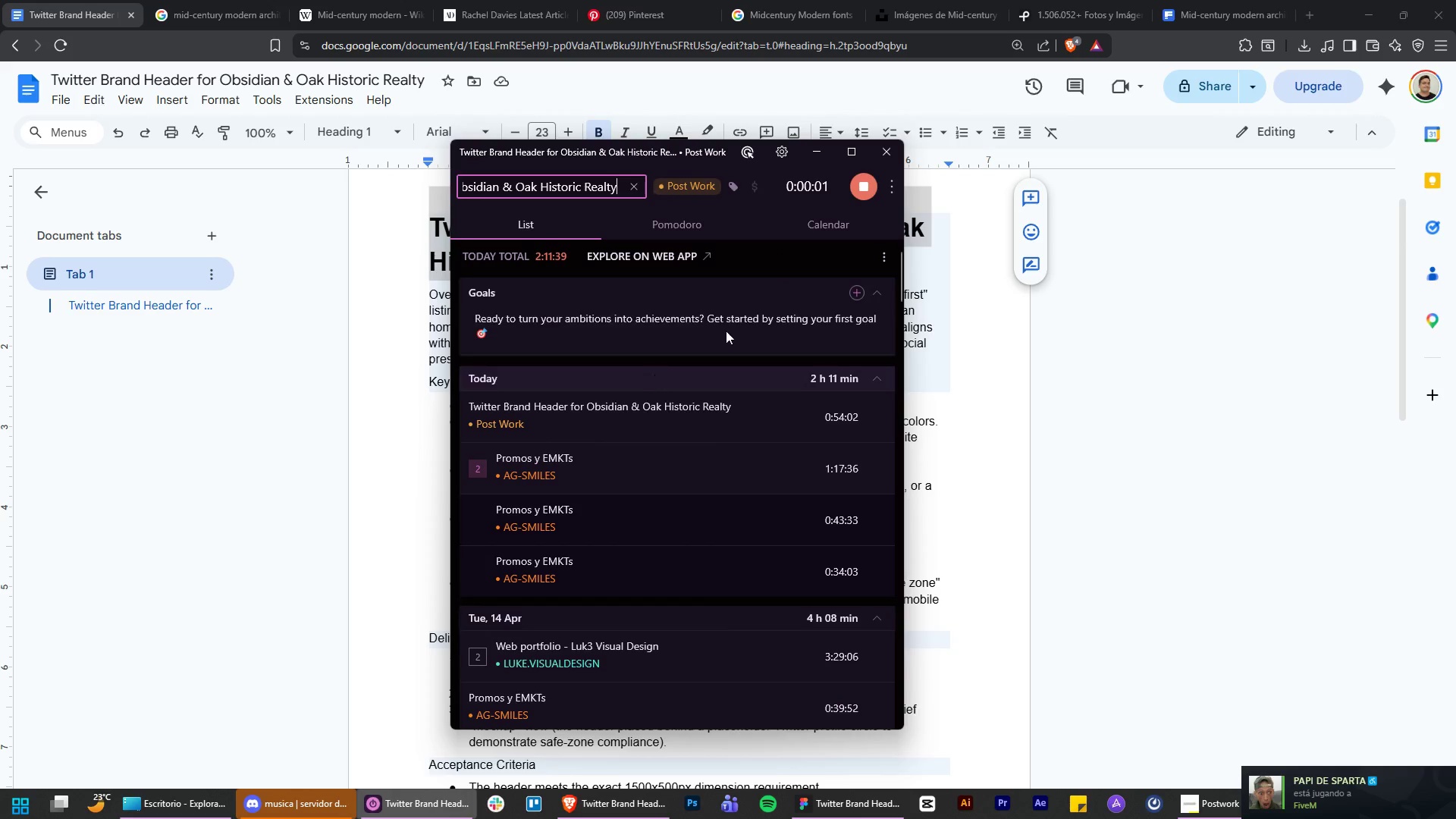 
left_click([817, 155])
 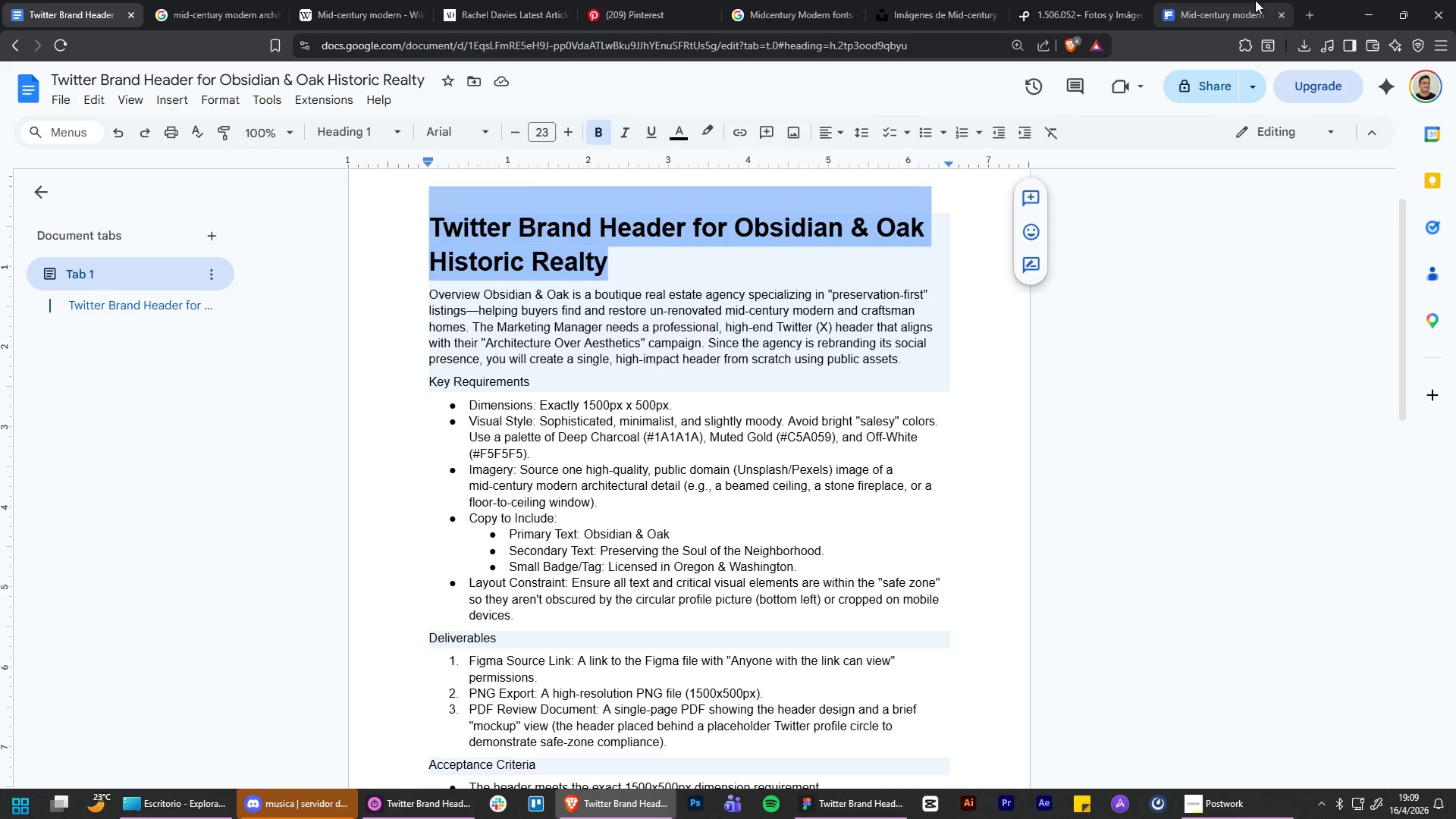 
left_click([1173, 0])
 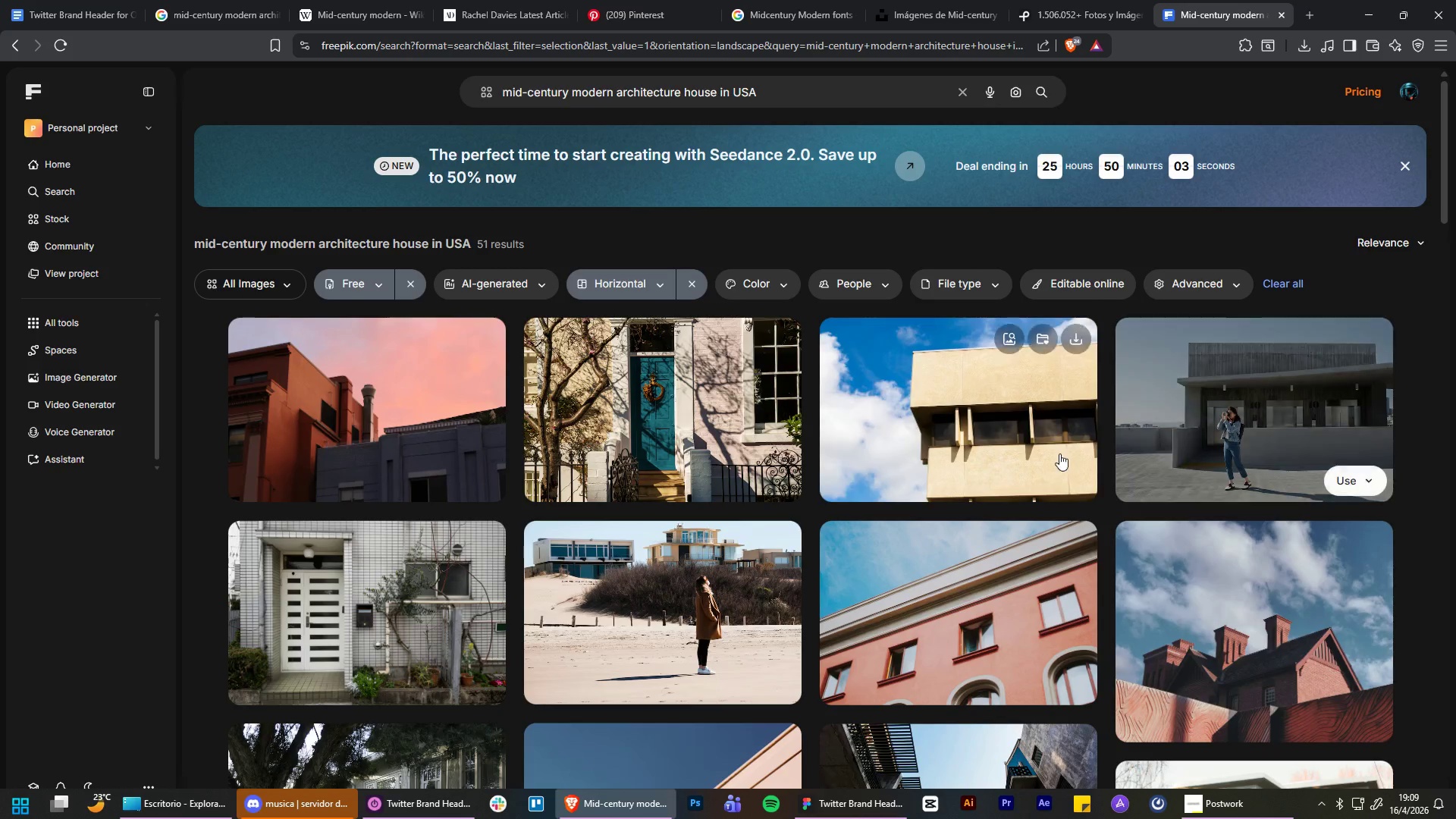 
wait(5.17)
 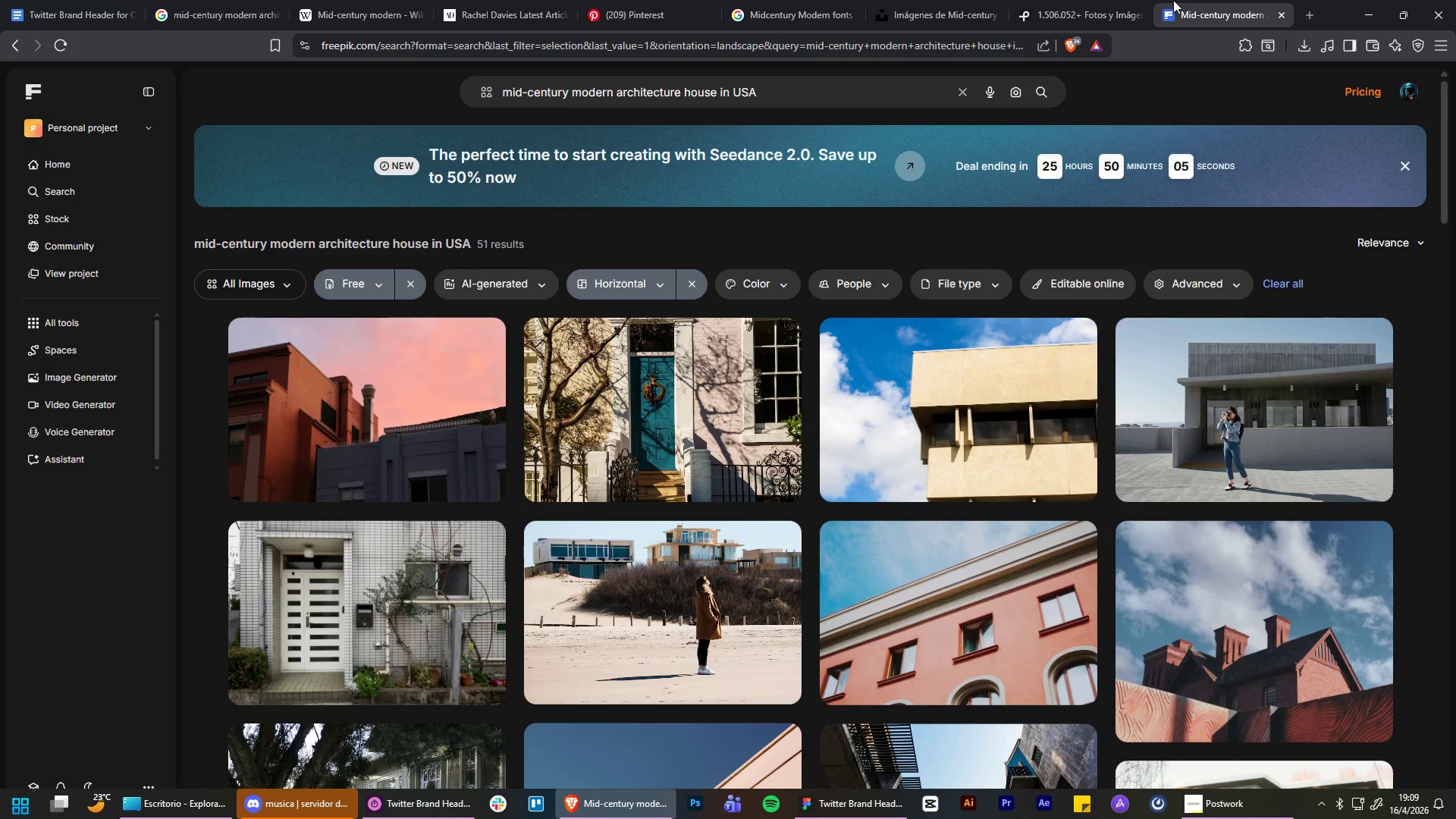 
left_click([981, 413])